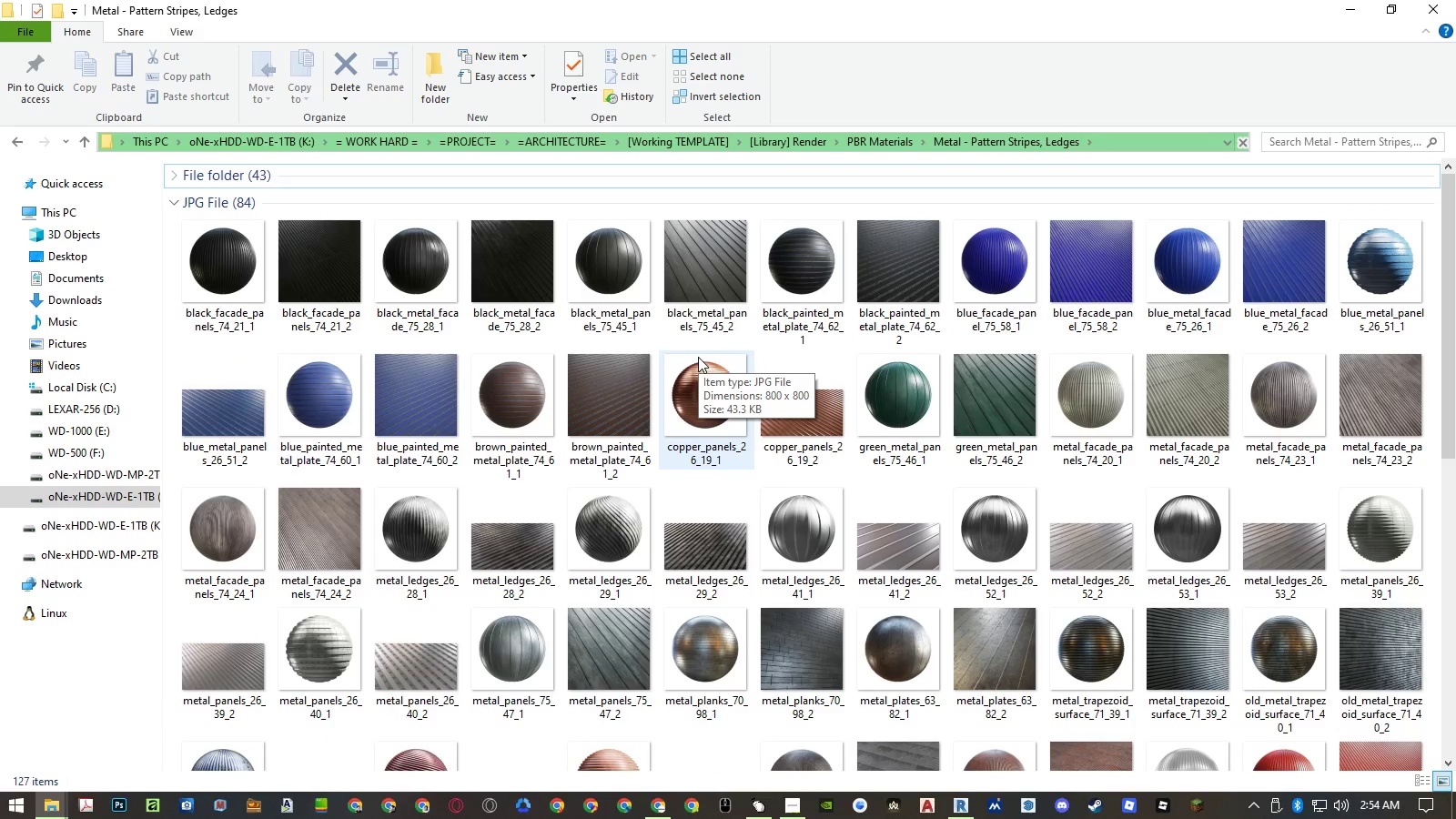 
scroll: coordinate [698, 357], scroll_direction: down, amount: 1.0
 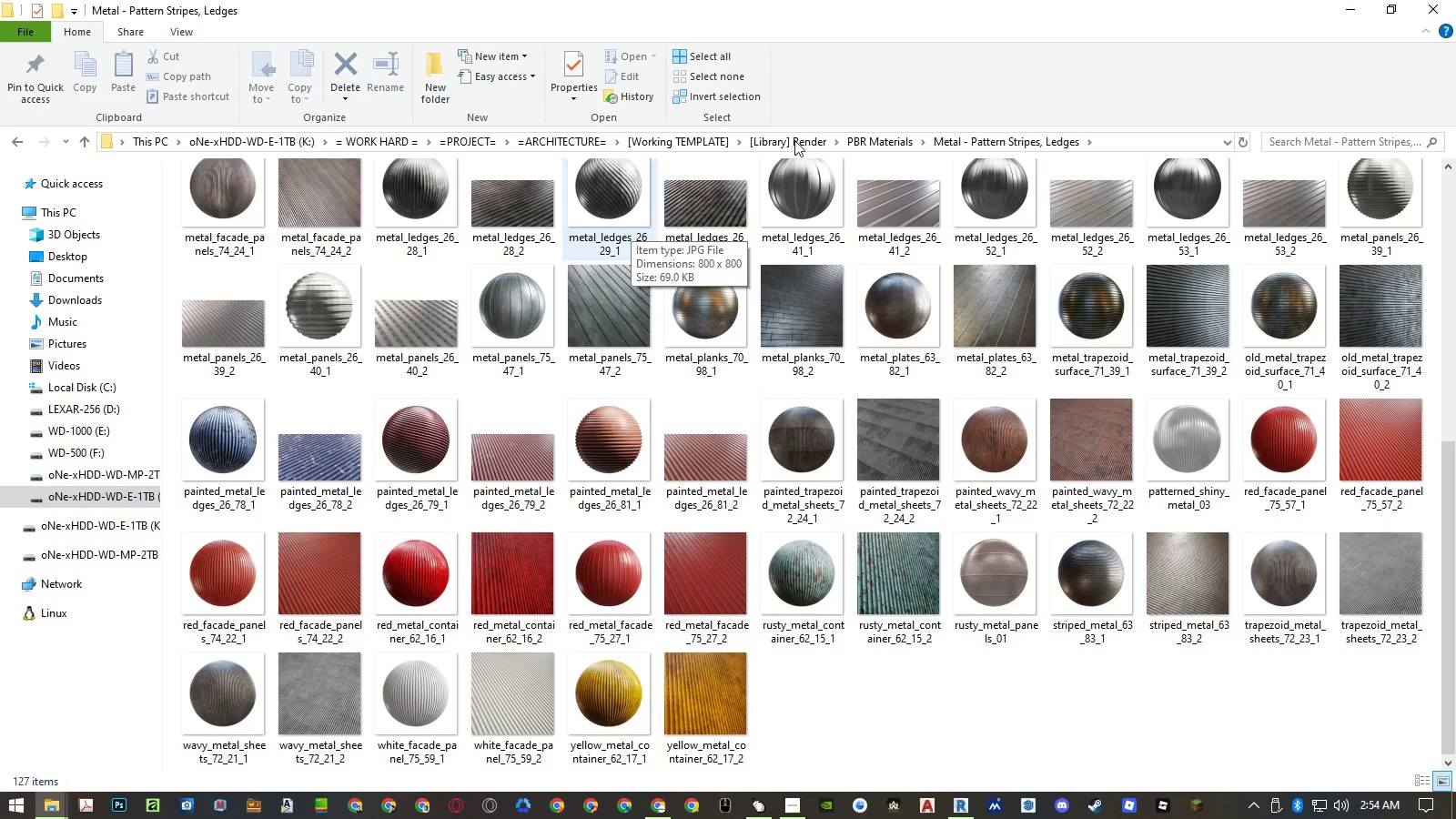 
left_click([899, 138])
 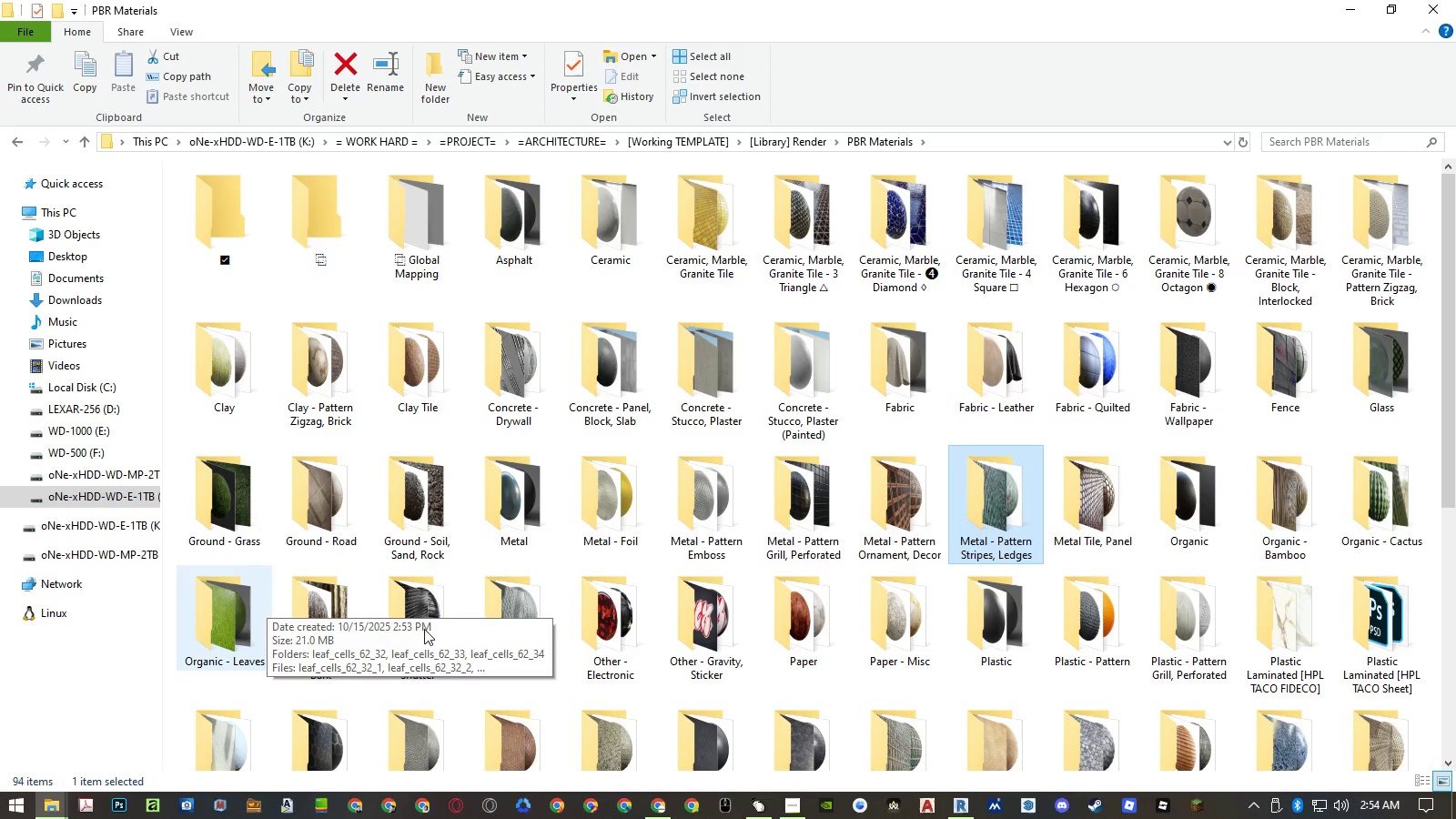 
wait(7.62)
 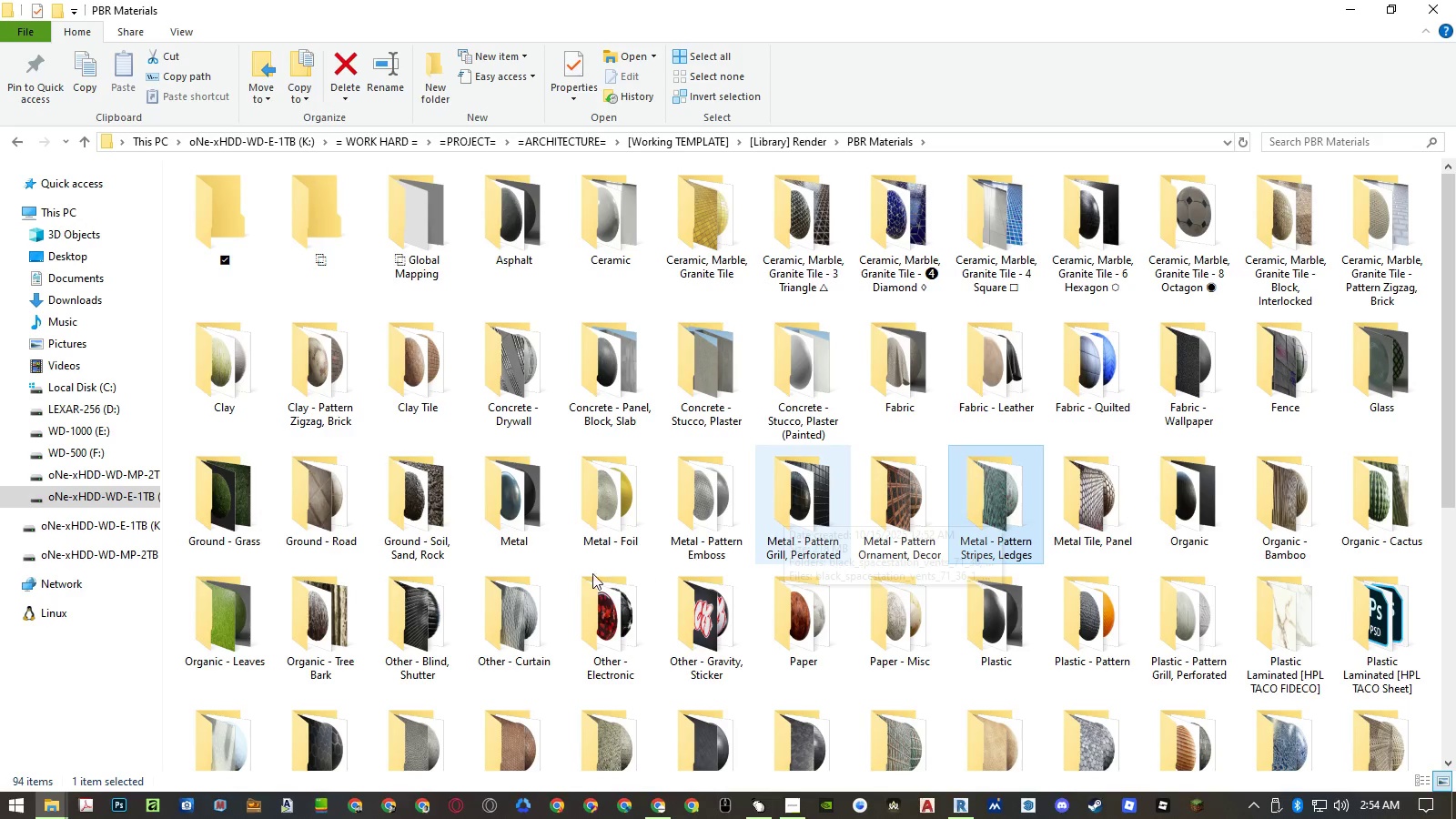 
double_click([1100, 644])
 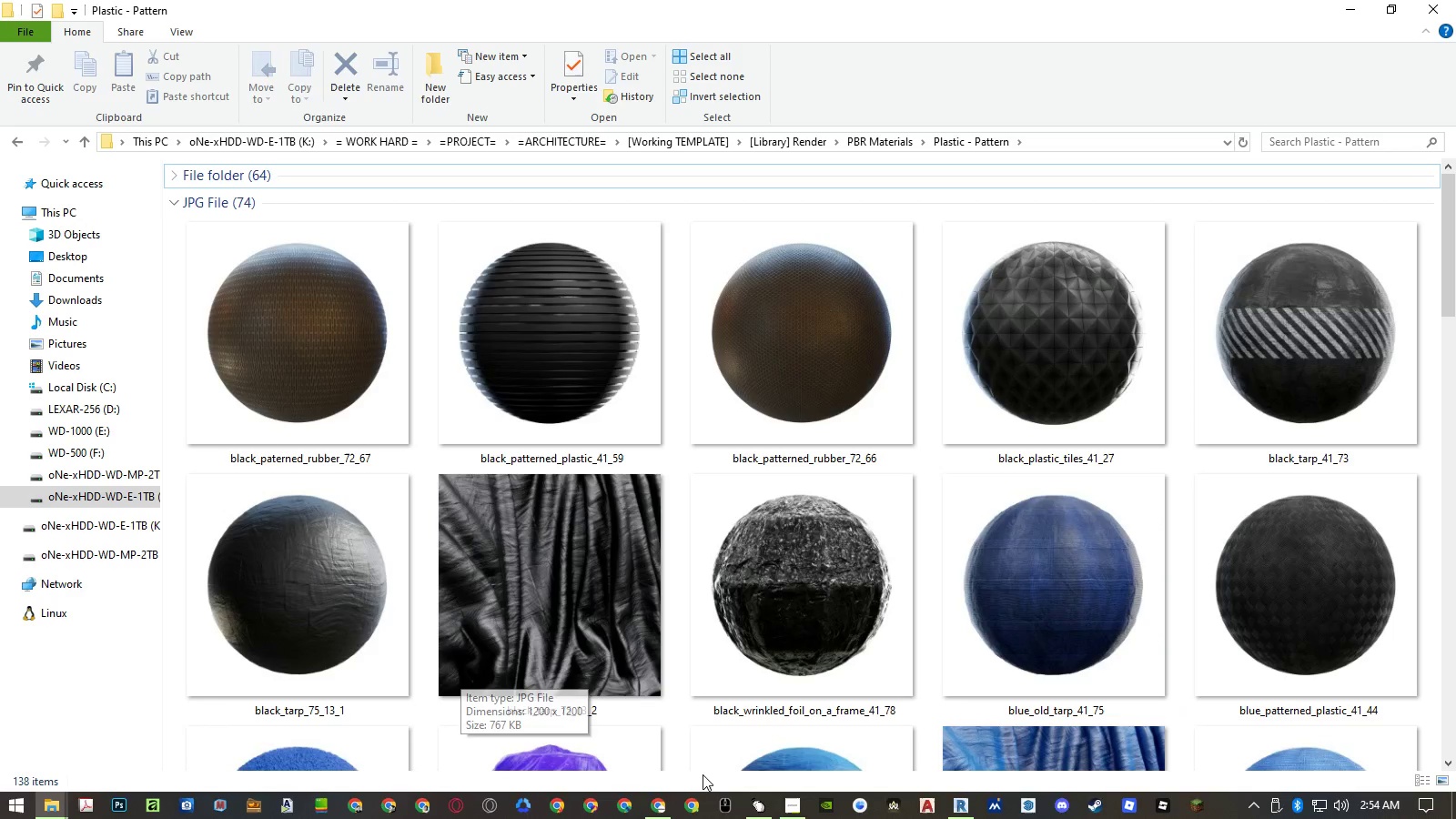 
left_click([653, 806])
 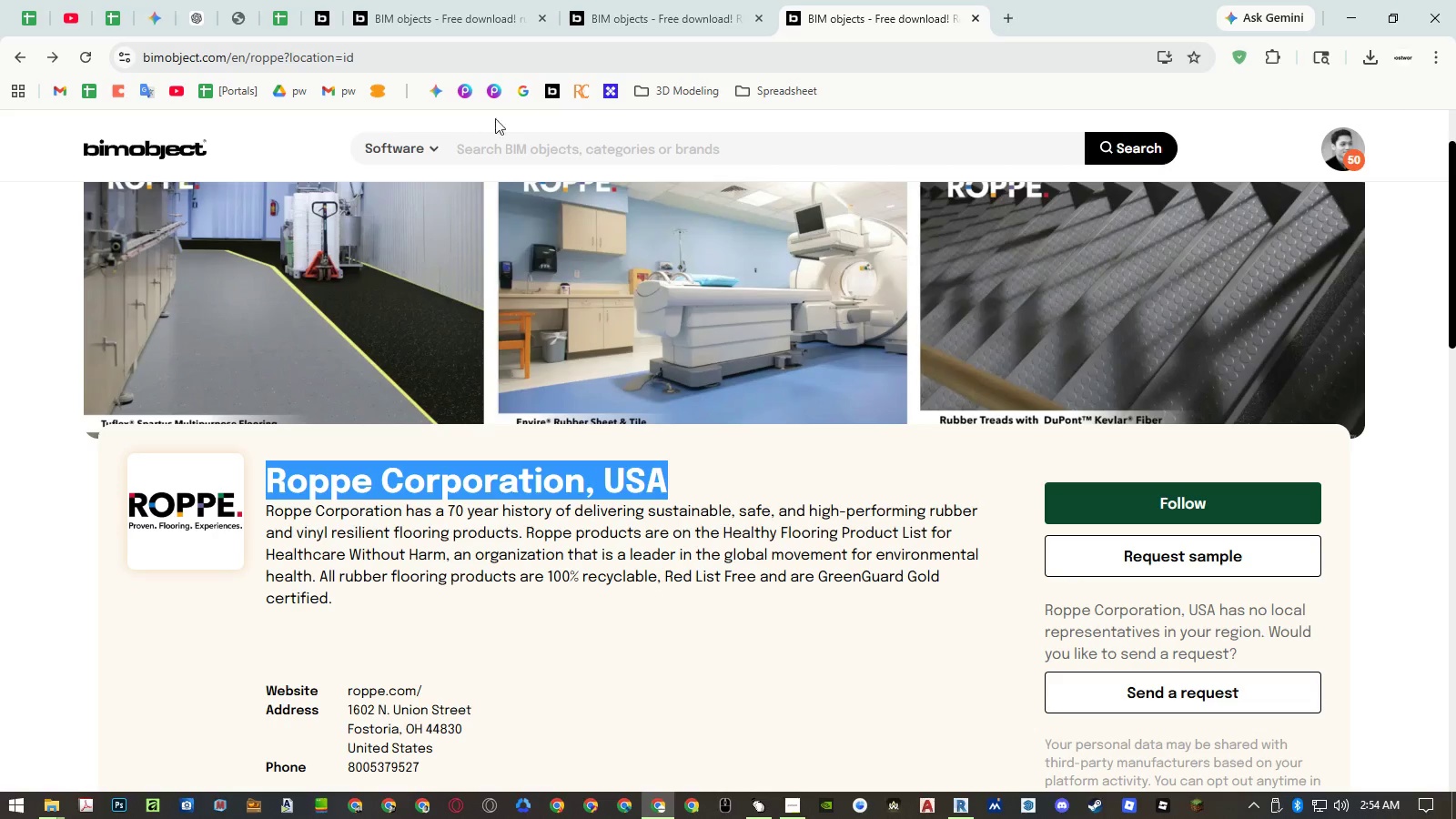 
left_click([618, 92])
 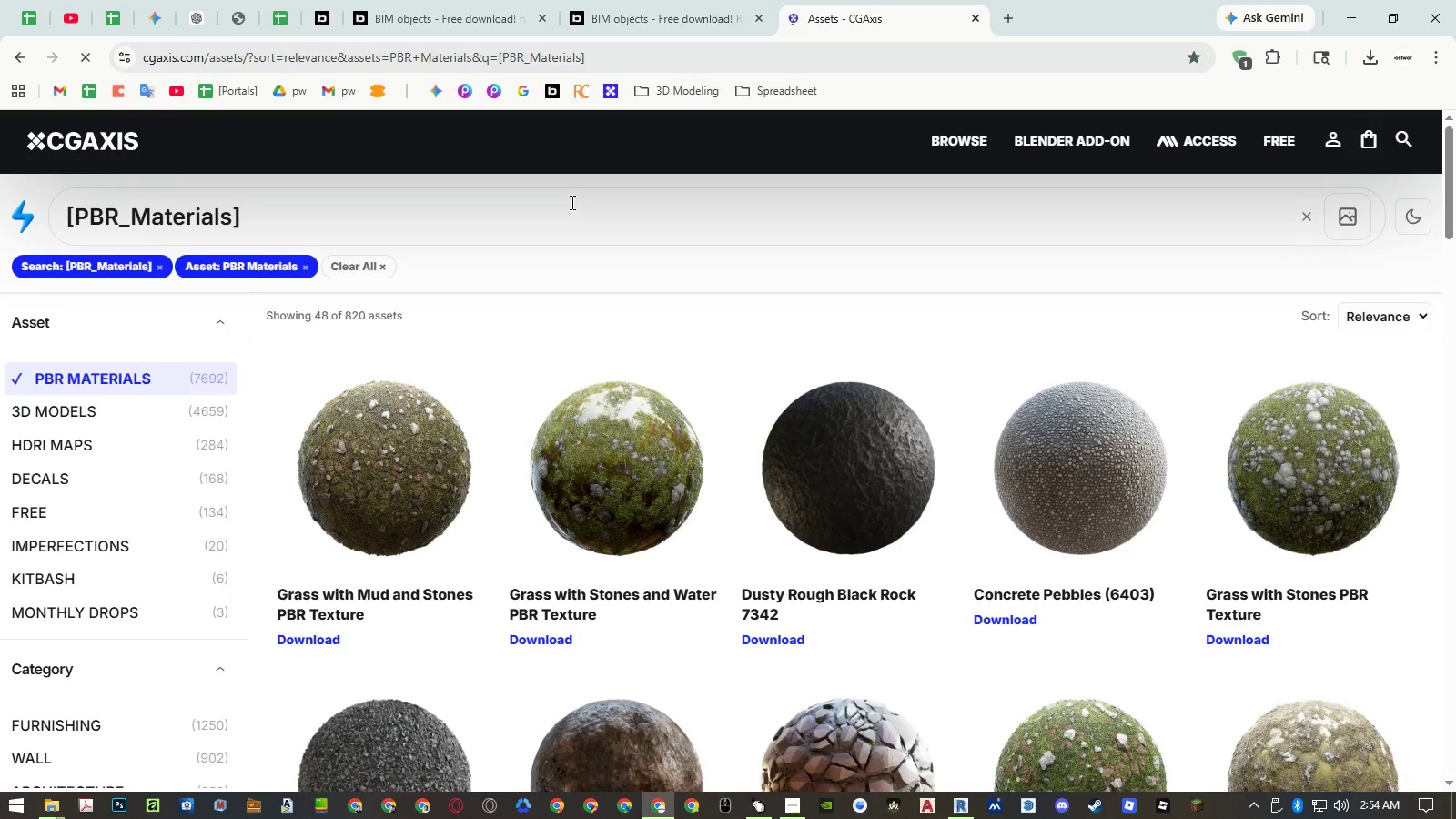 
double_click([563, 215])
 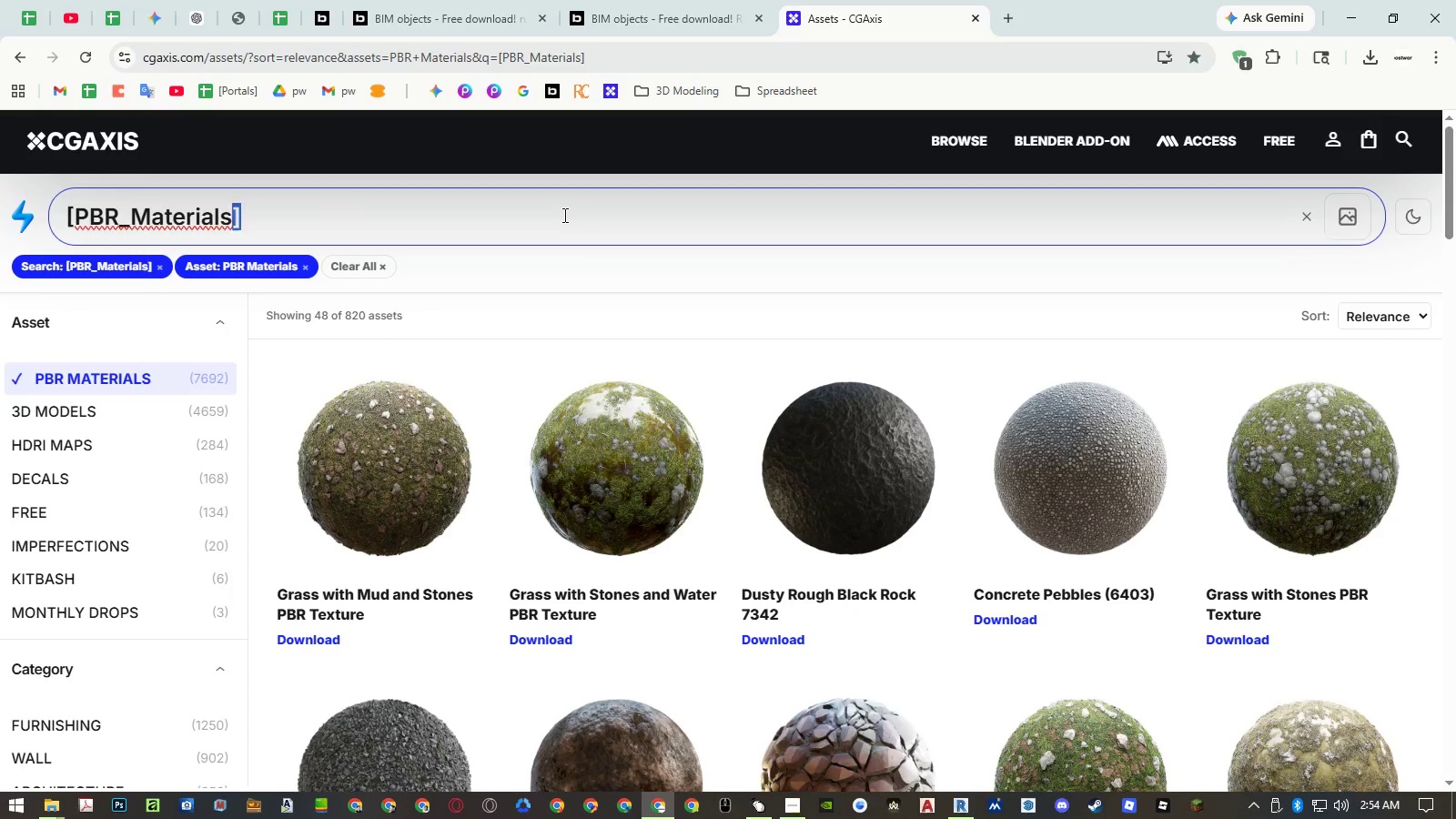 
triple_click([563, 215])
 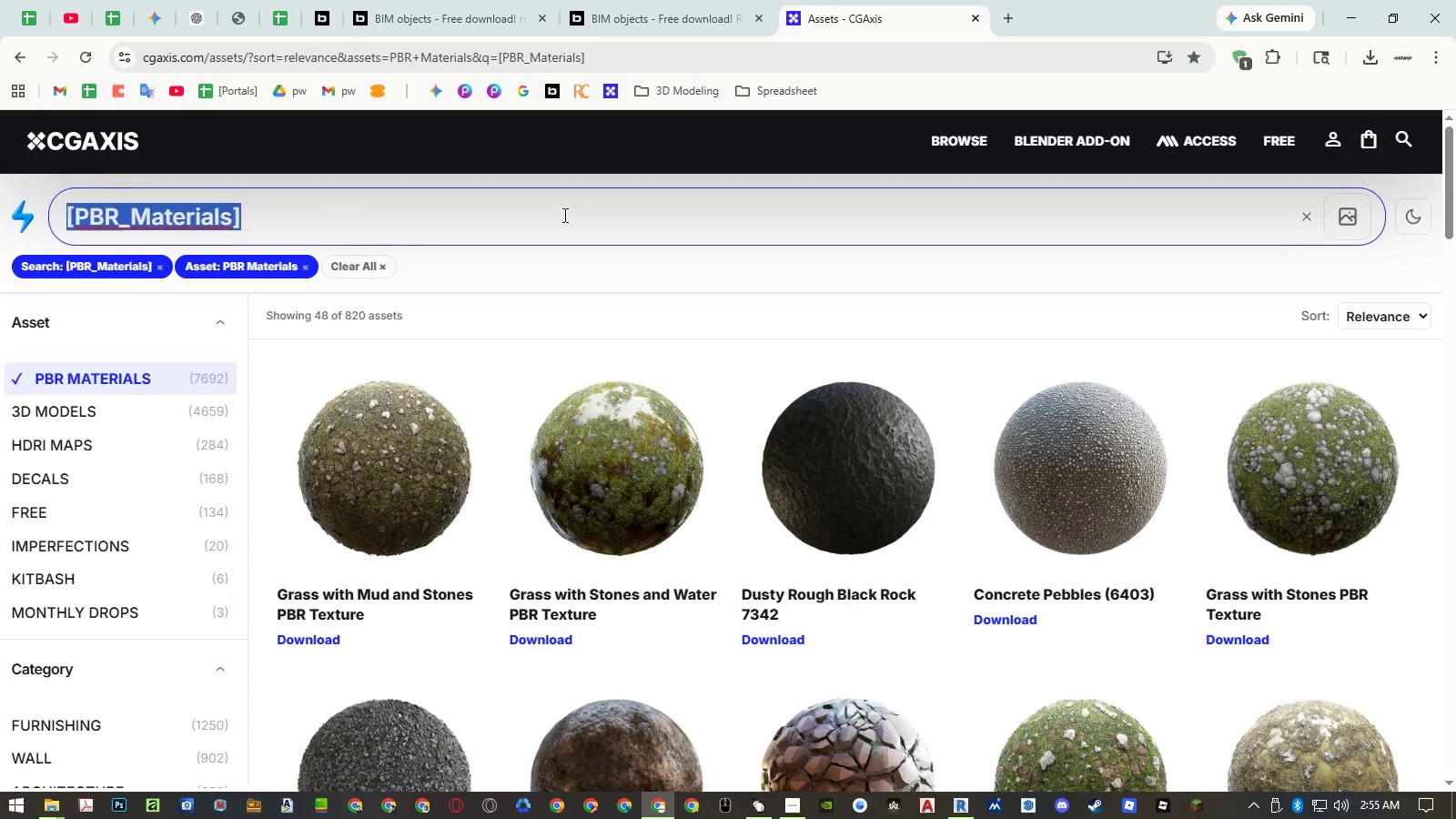 
triple_click([563, 215])
 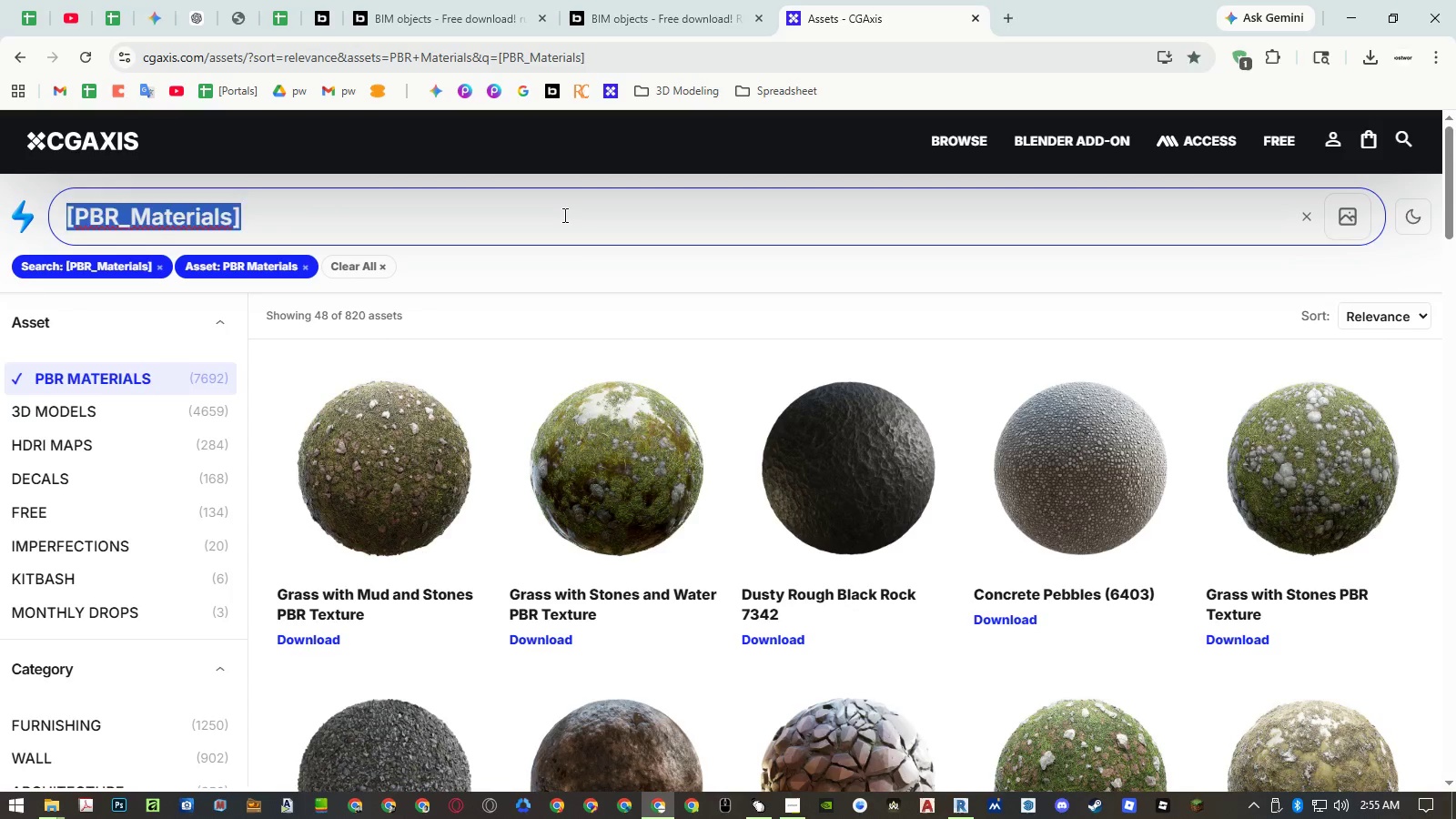 
type(rubber)
 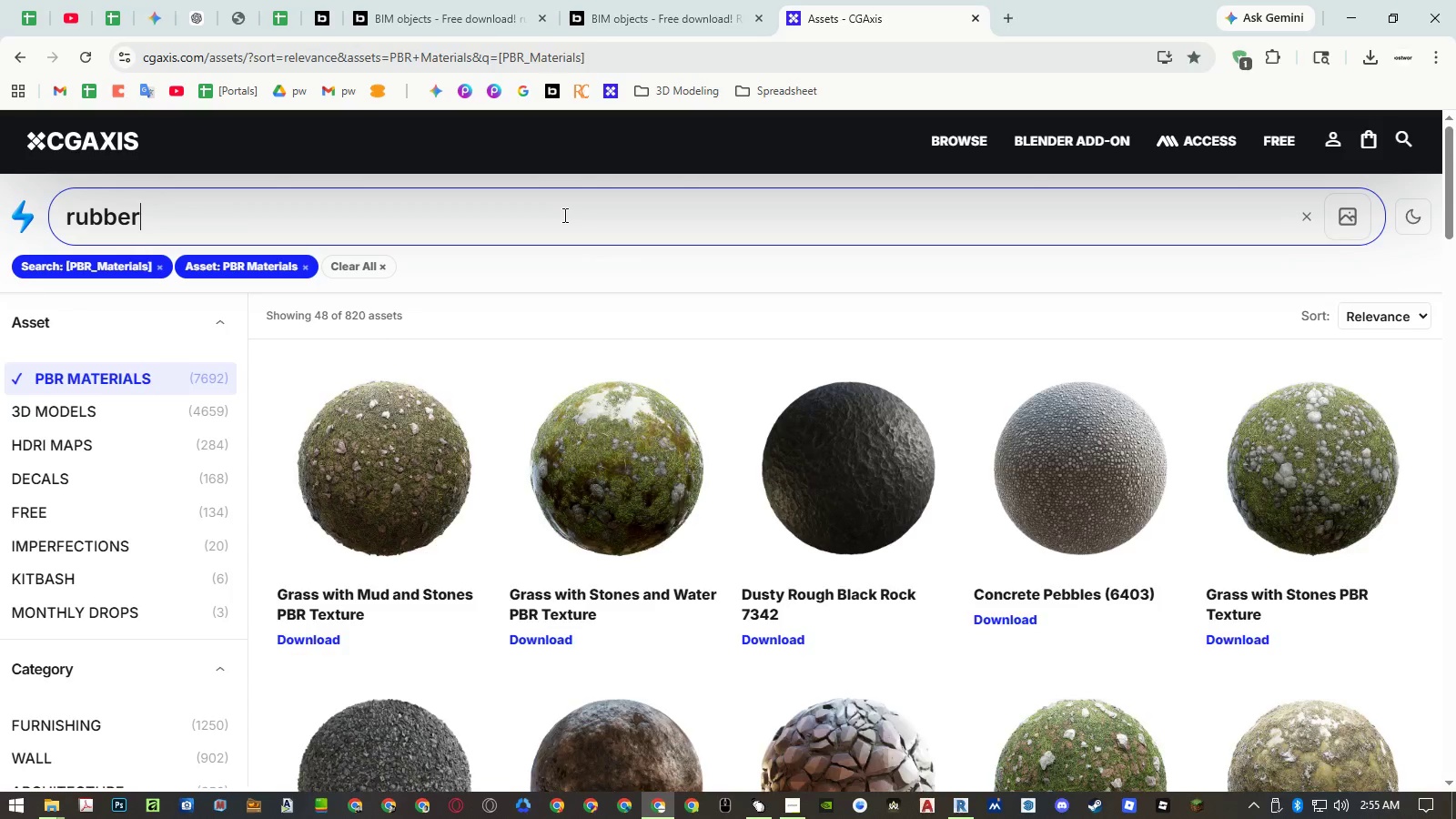 
key(Enter)
 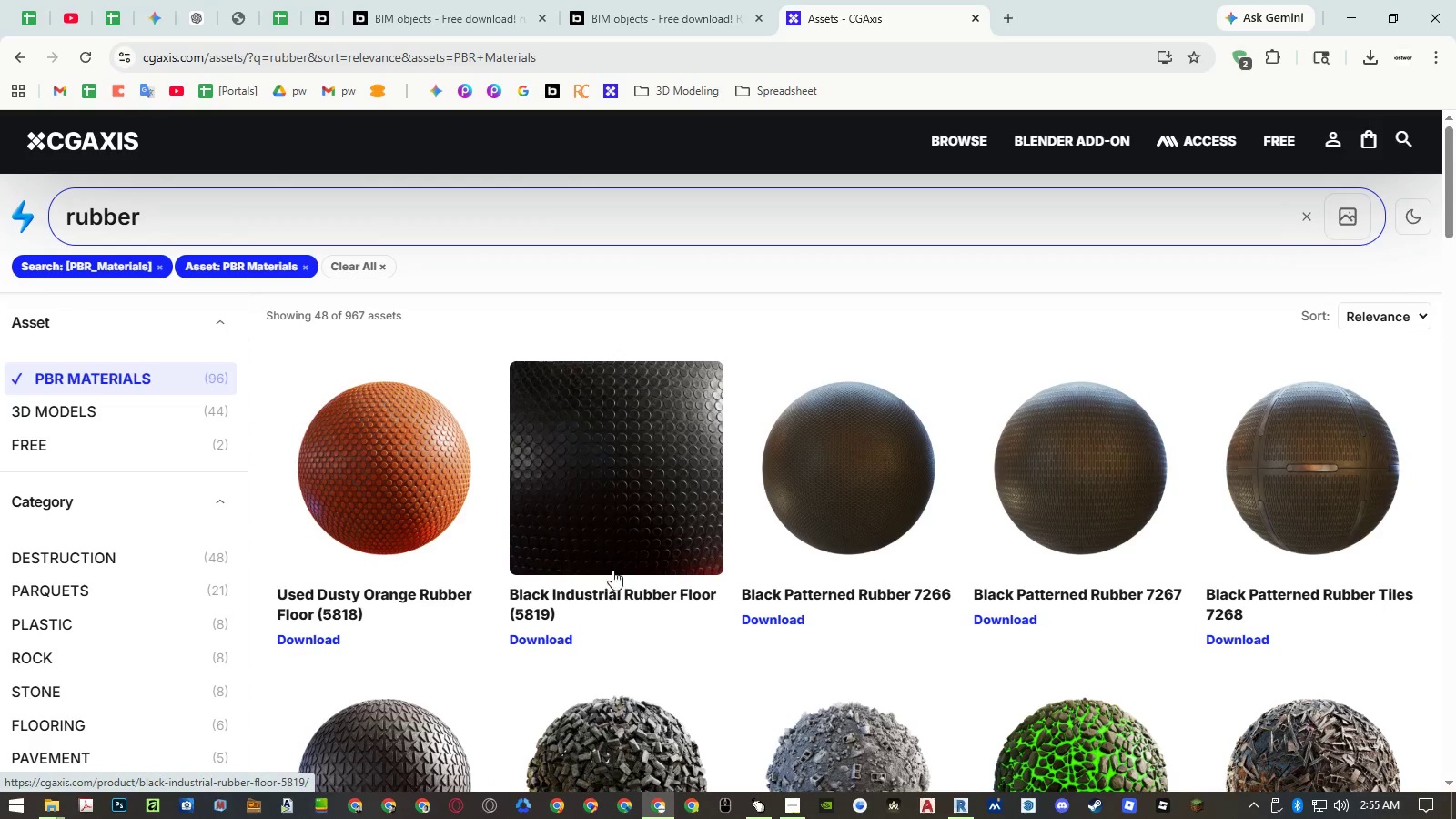 
middle_click([612, 592])
 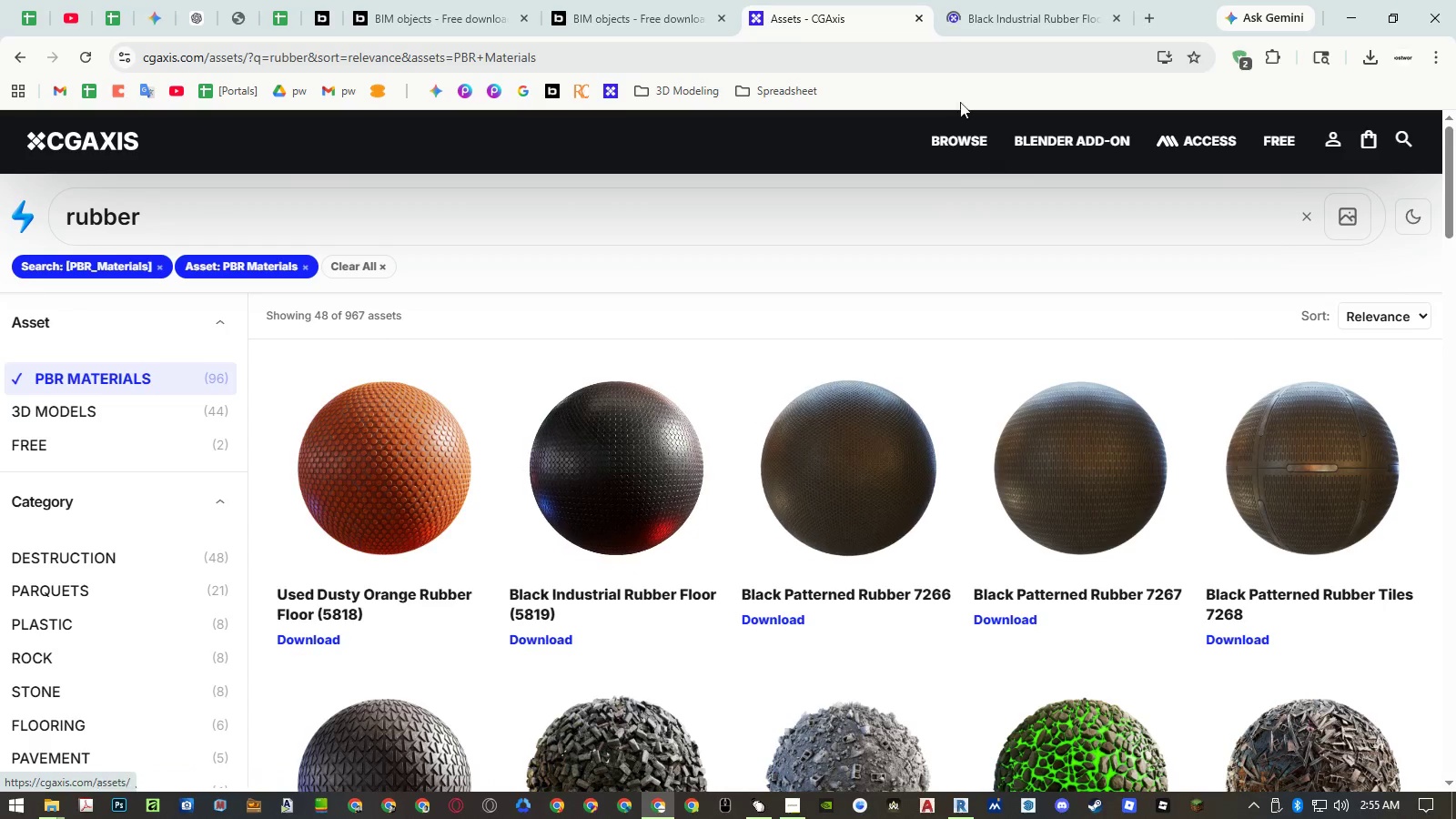 
left_click([994, 15])
 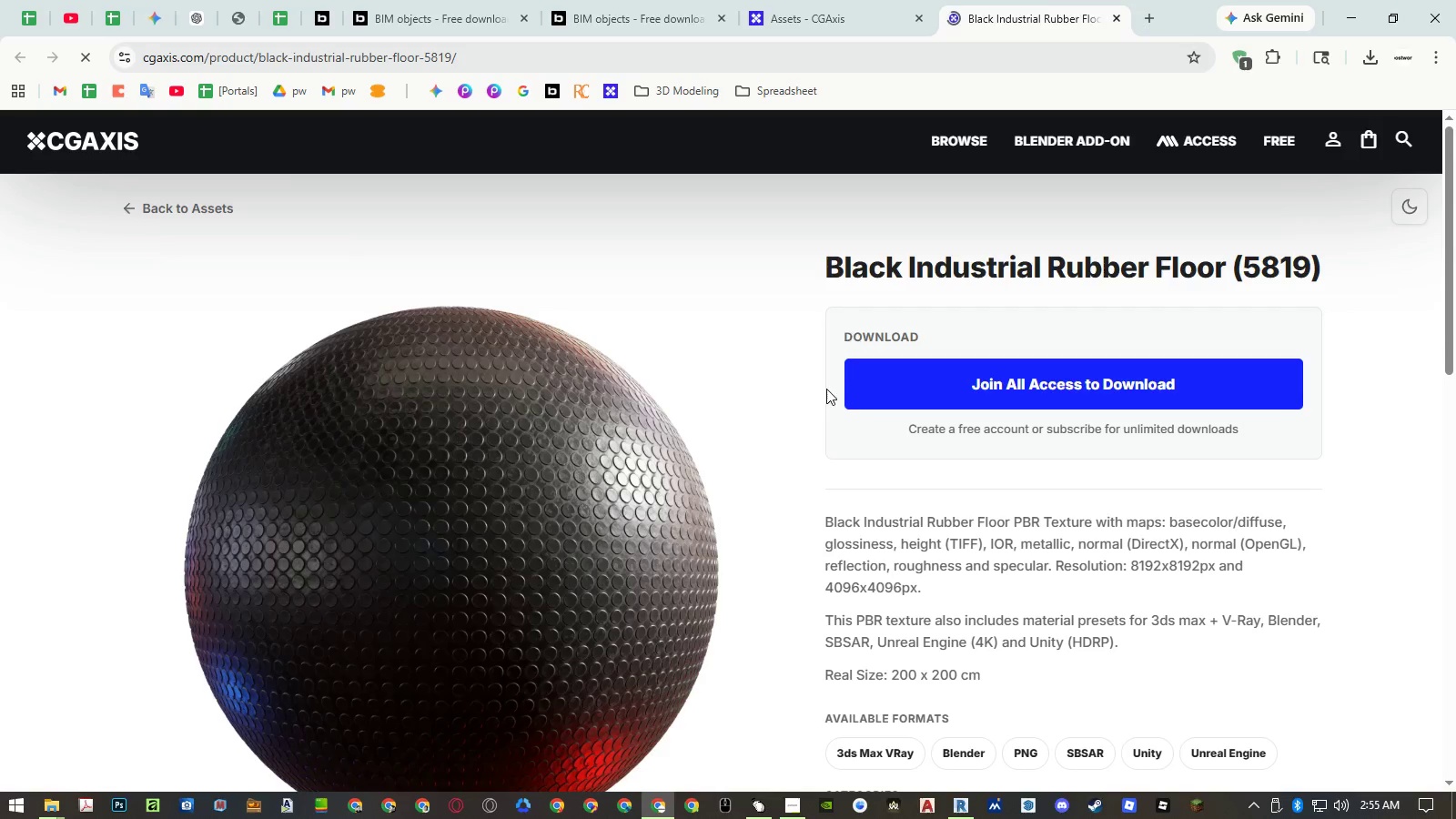 
scroll: coordinate [806, 404], scroll_direction: down, amount: 7.0
 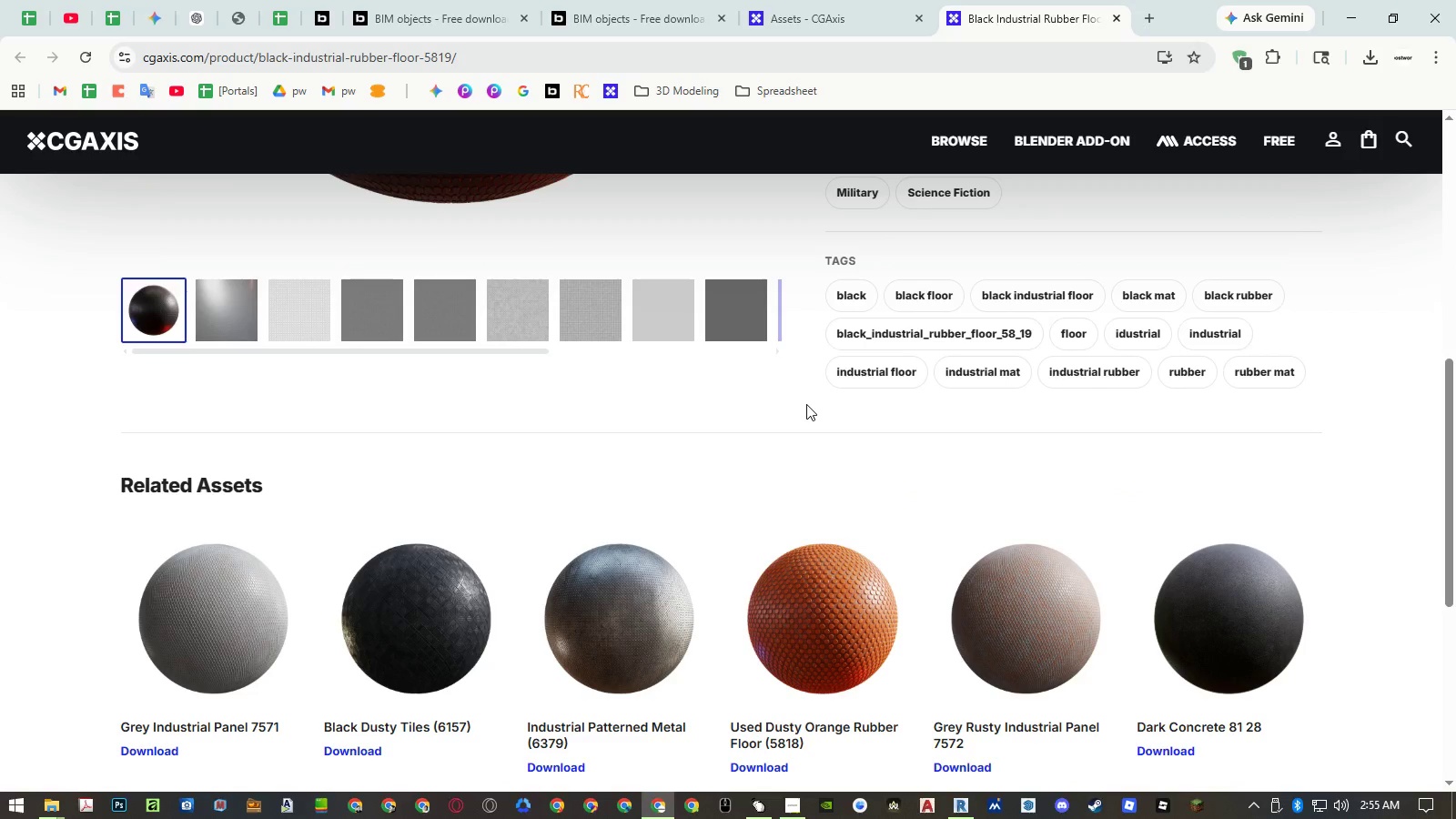 
scroll: coordinate [806, 404], scroll_direction: up, amount: 3.0
 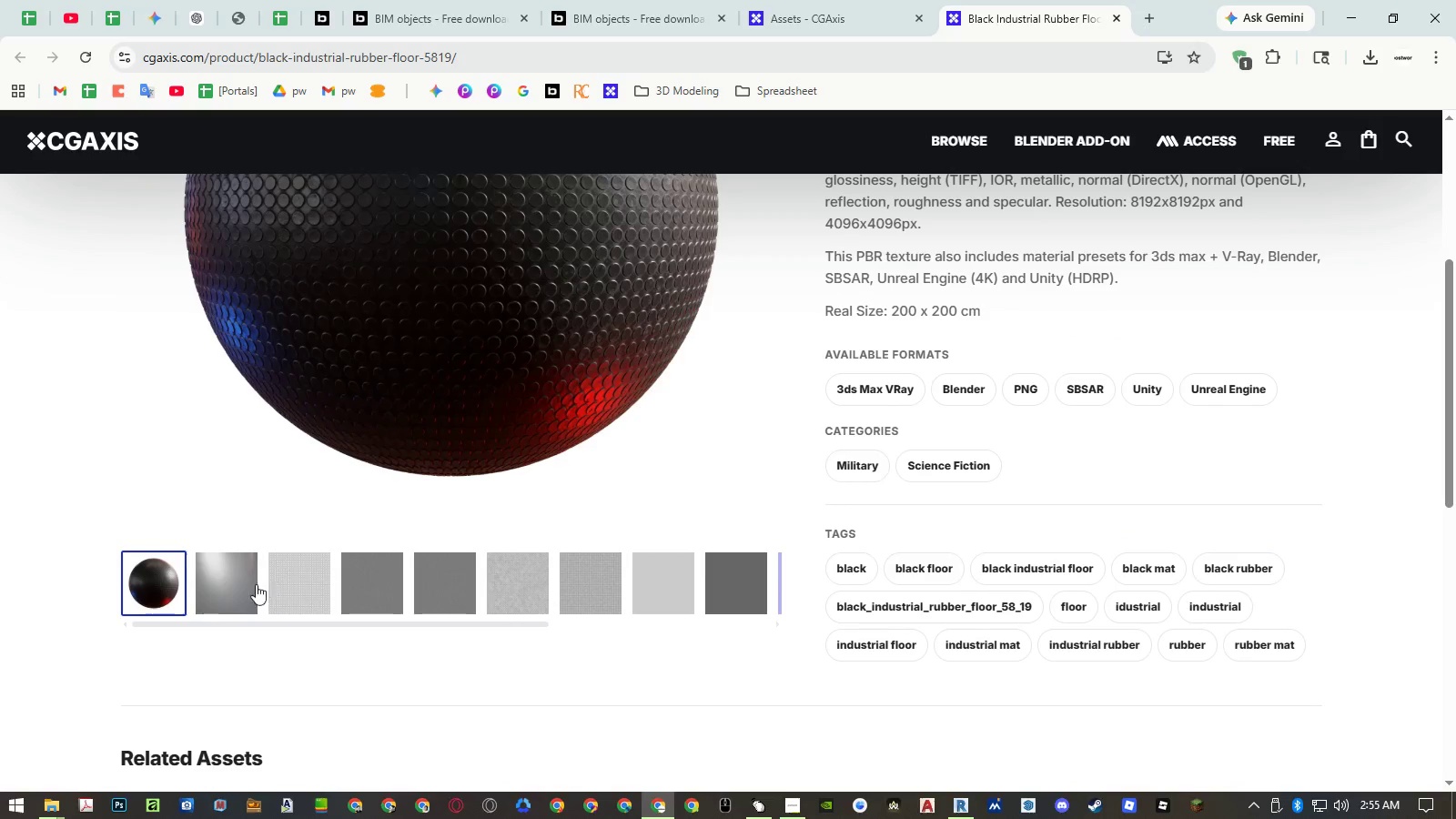 
left_click([245, 585])
 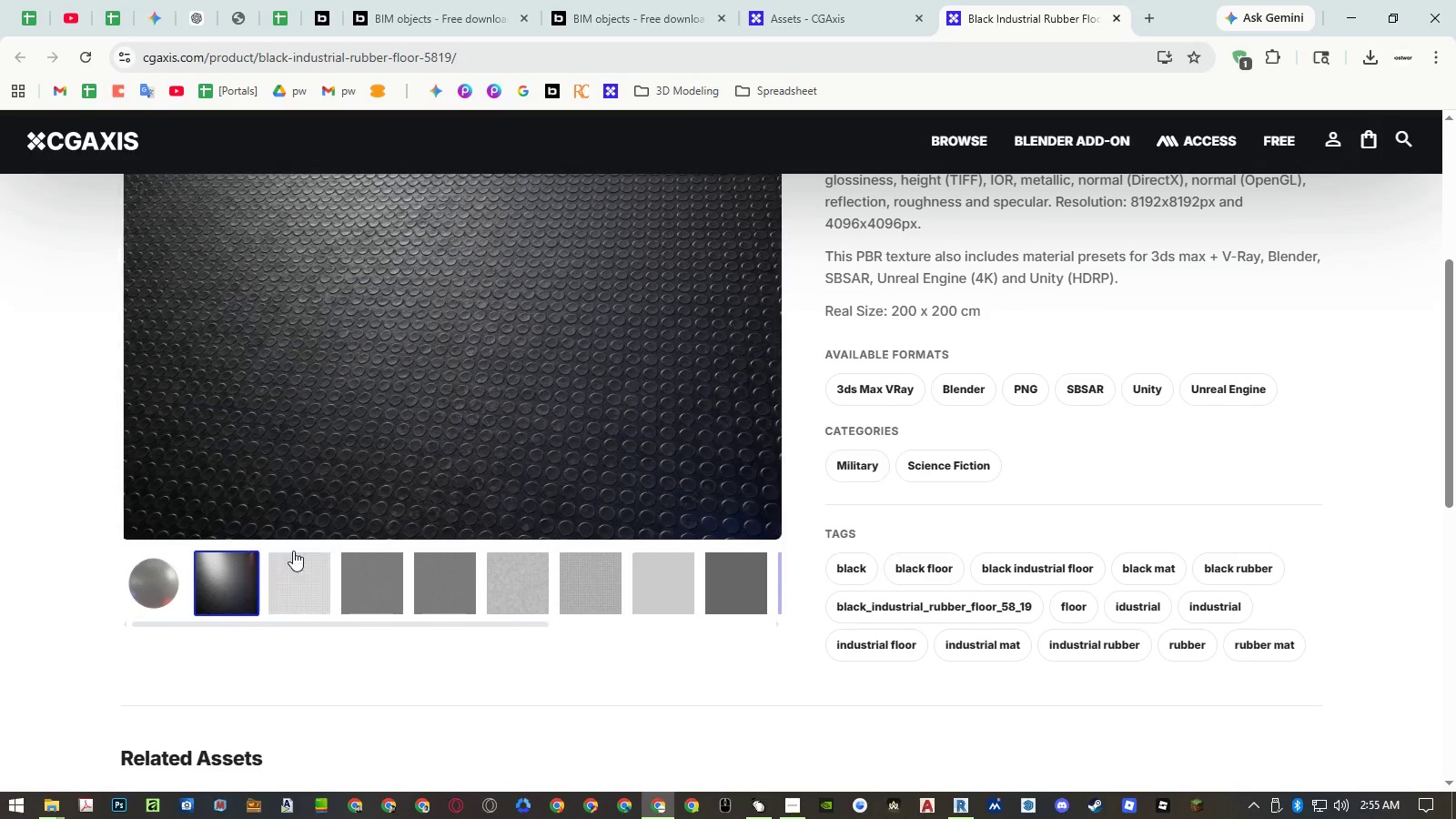 
scroll: coordinate [298, 546], scroll_direction: up, amount: 2.0
 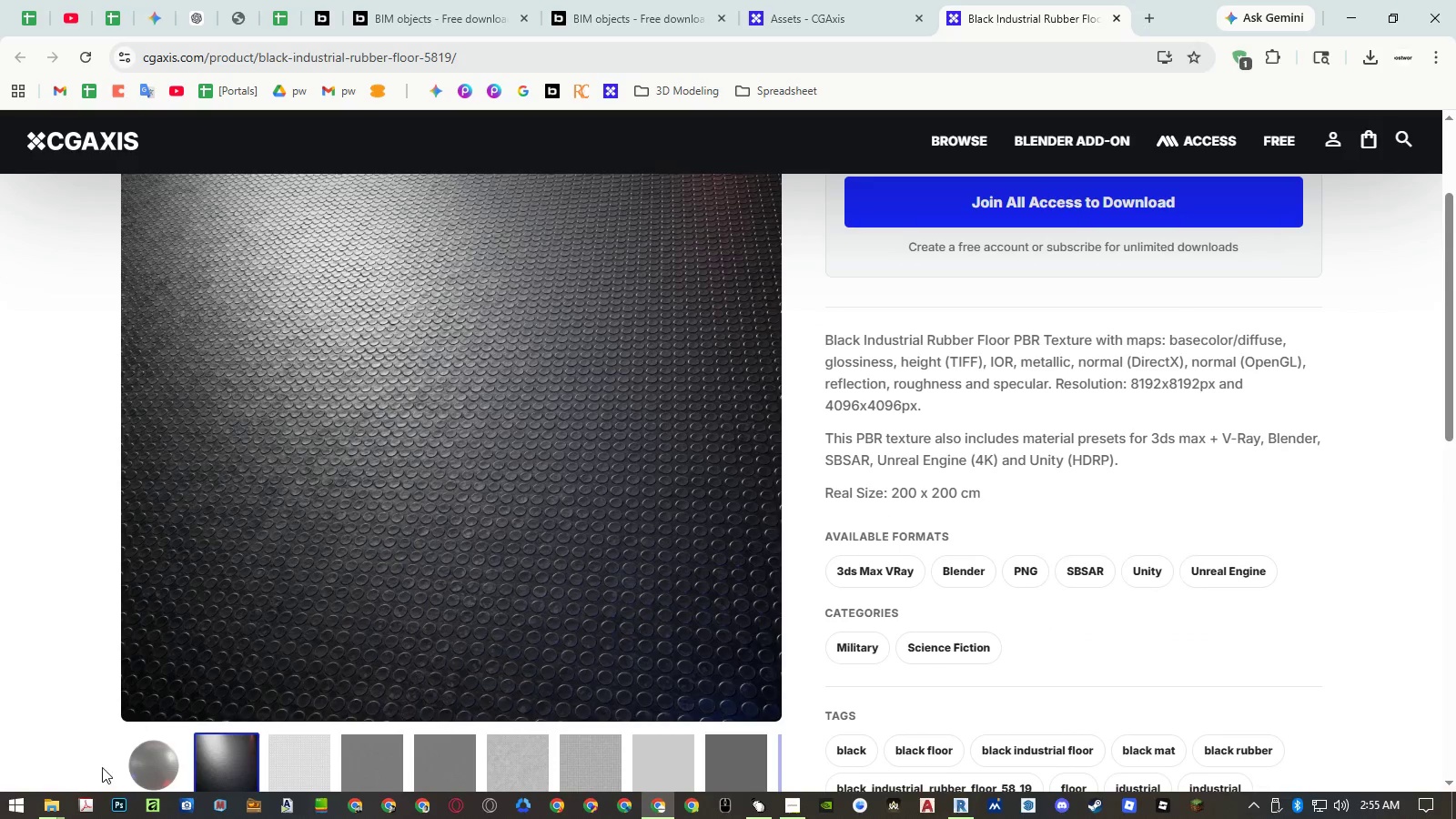 
left_click([129, 774])
 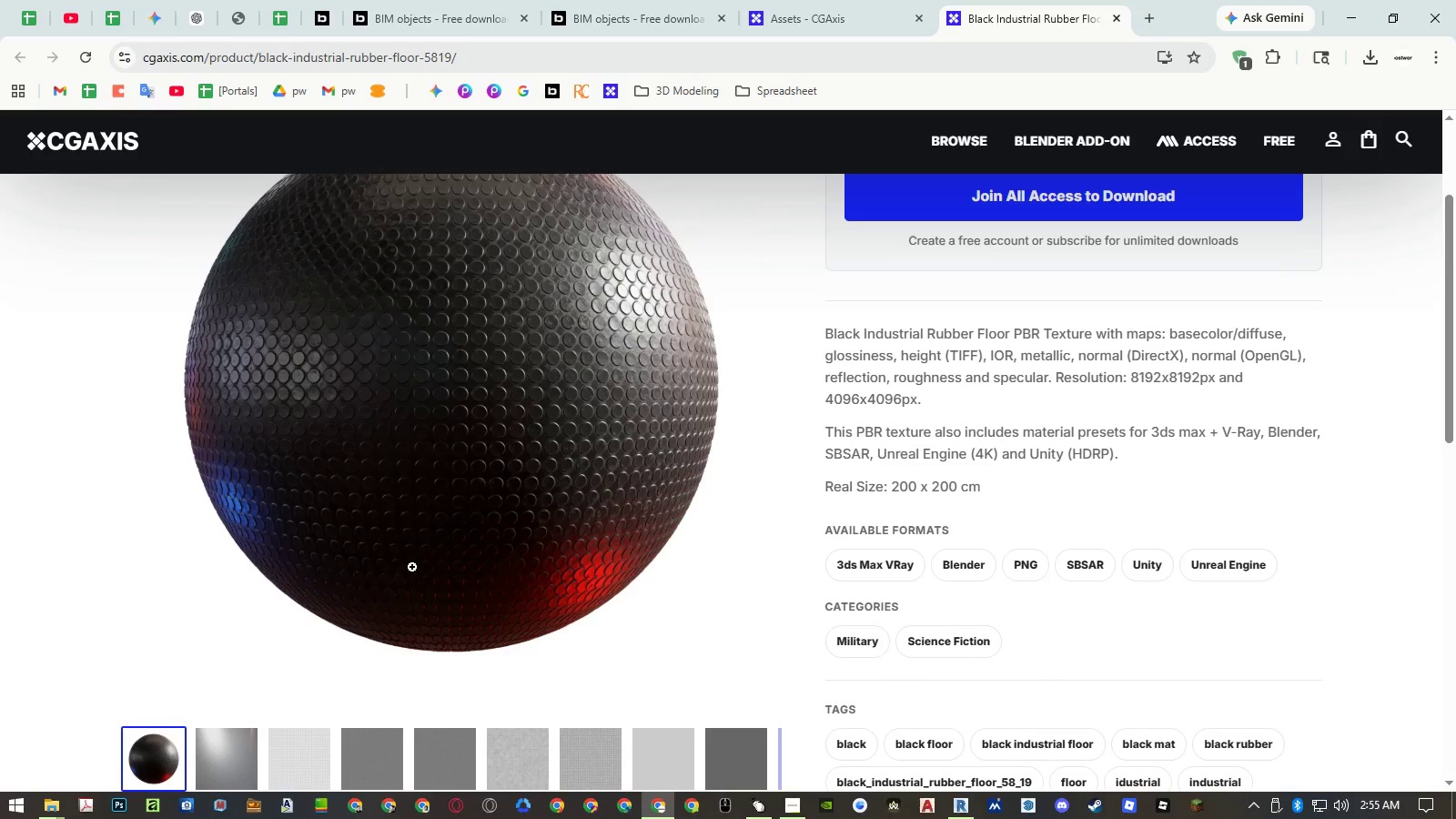 
scroll: coordinate [412, 566], scroll_direction: up, amount: 1.0
 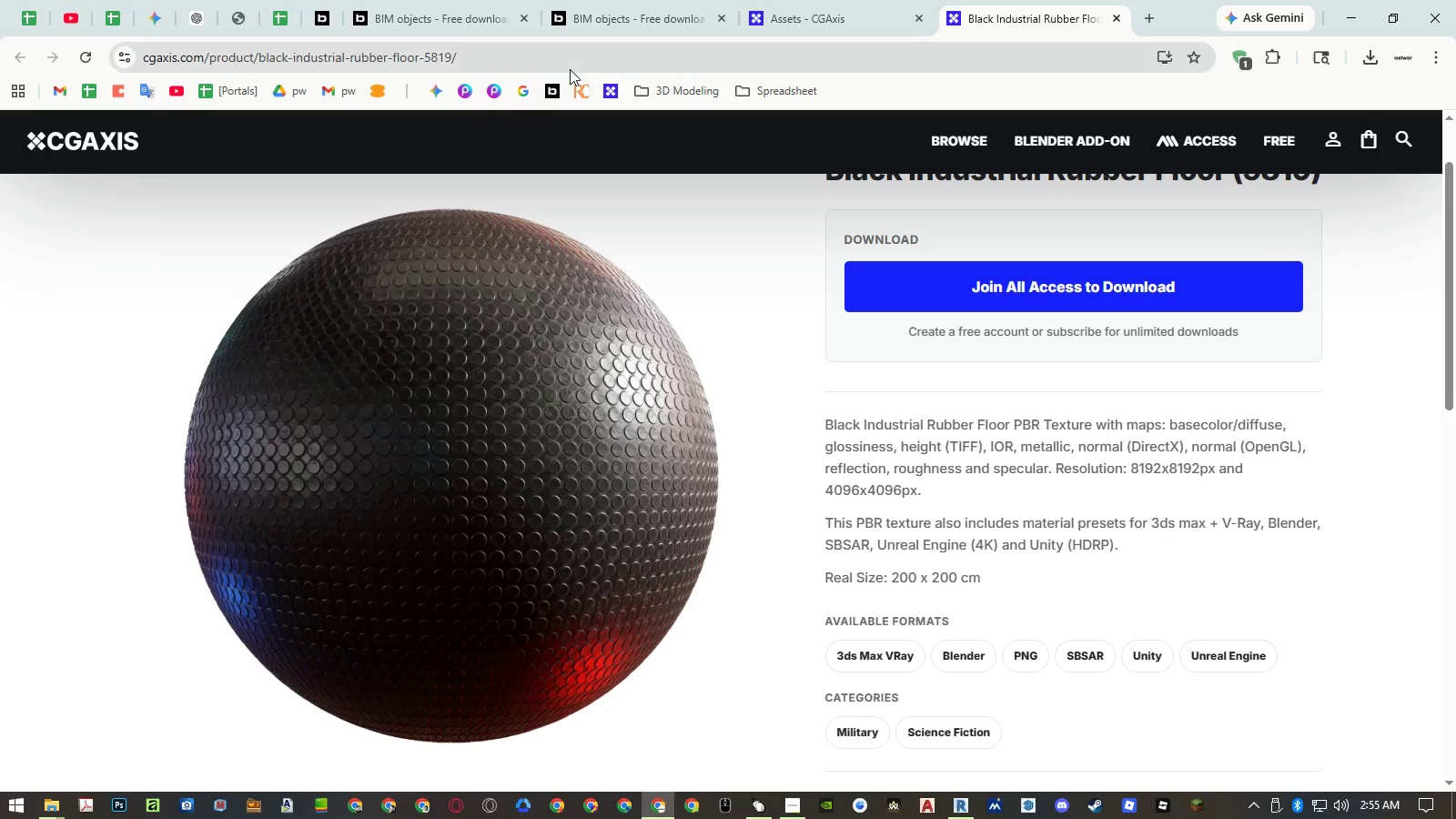 
left_click([570, 64])
 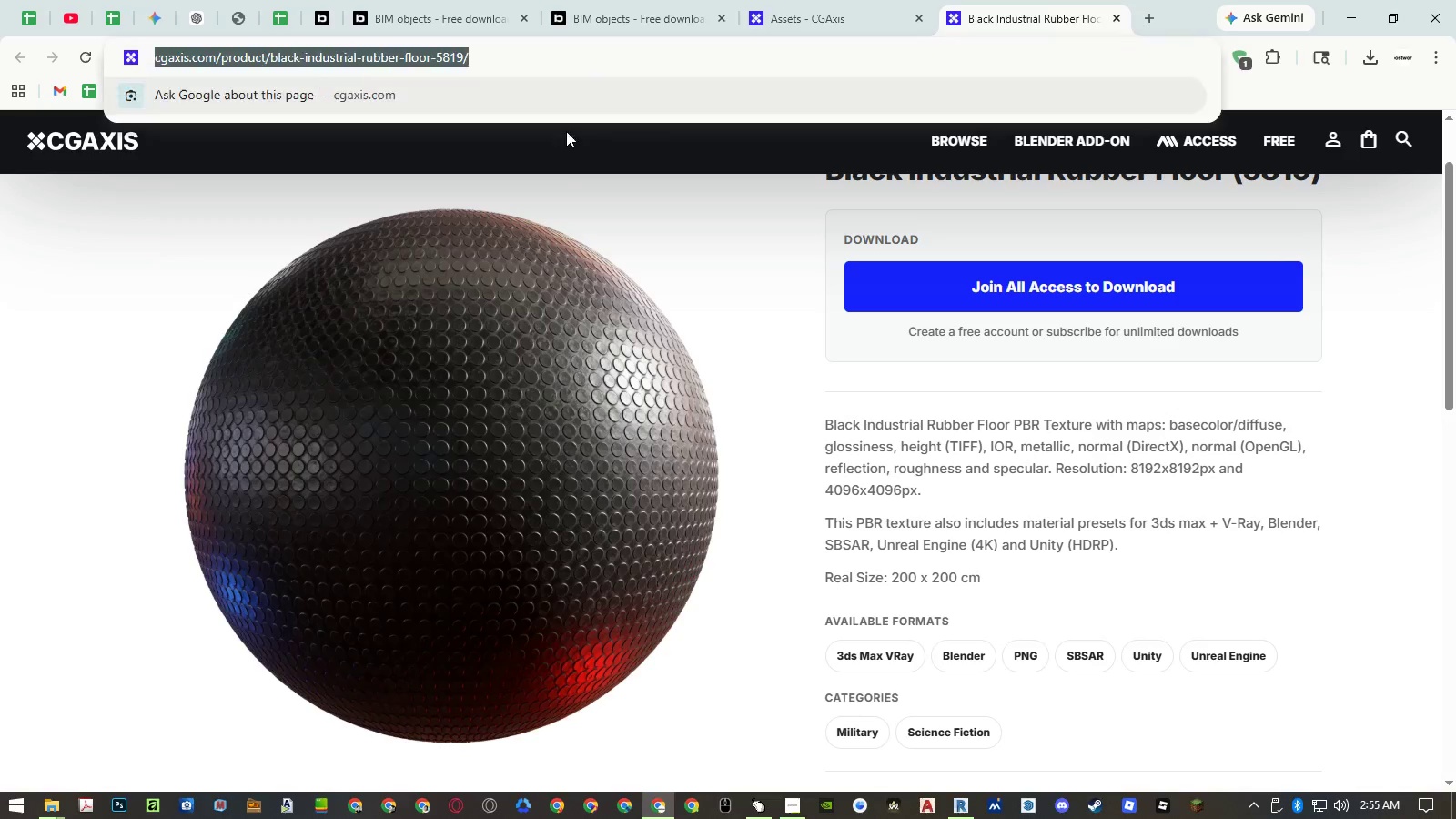 
key(Control+ControlLeft)
 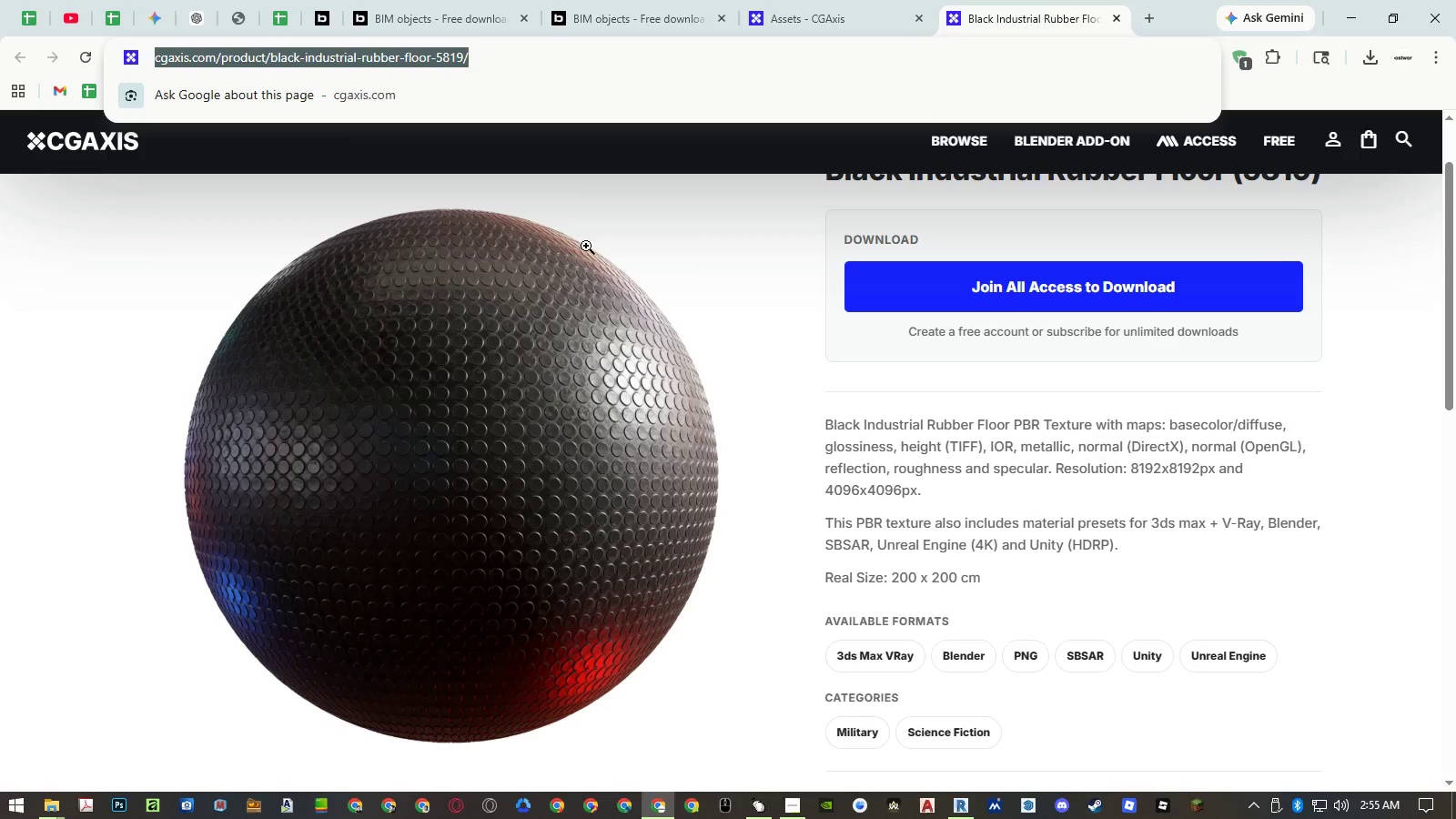 
key(Control+C)
 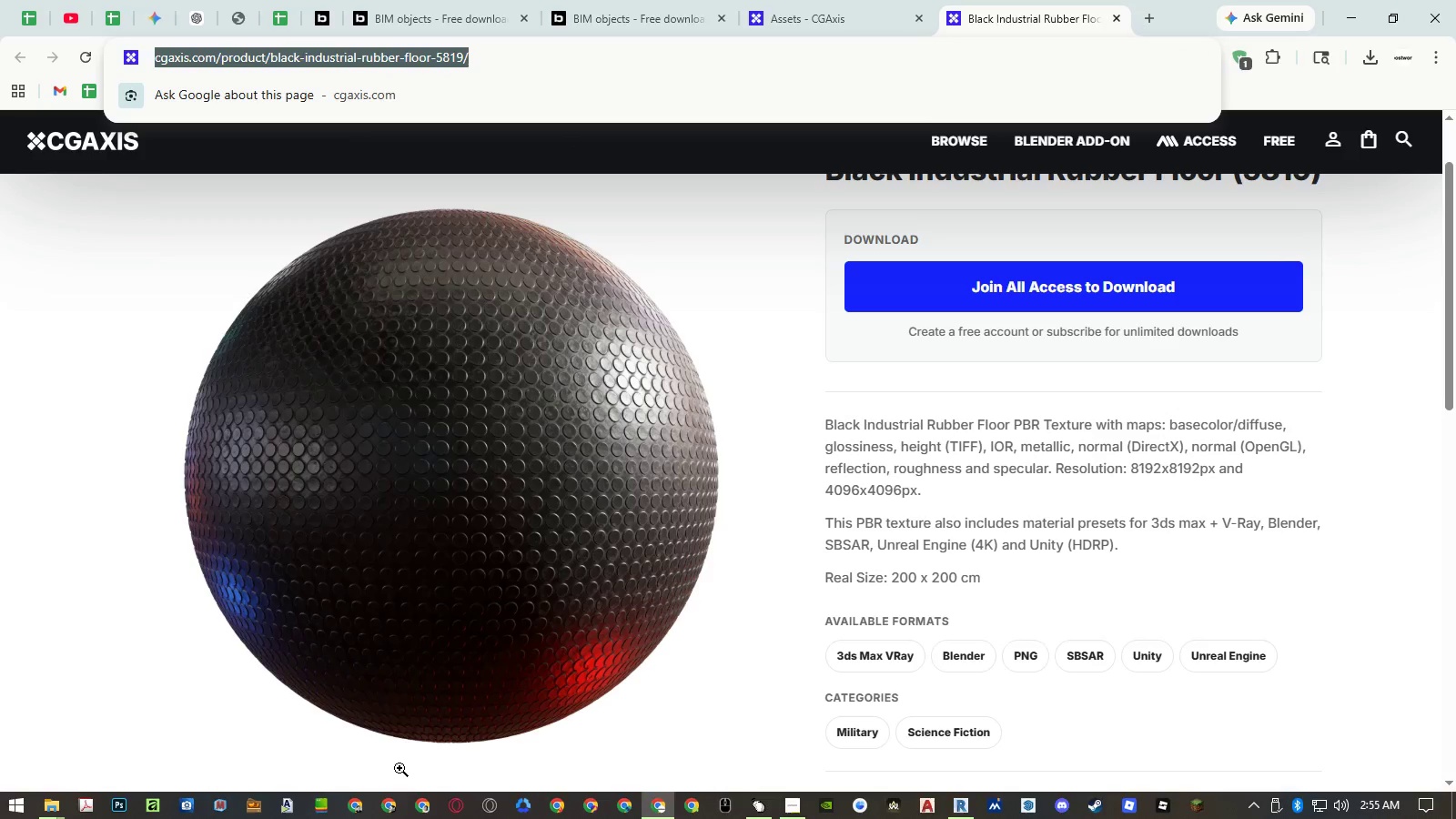 
left_click([449, 808])
 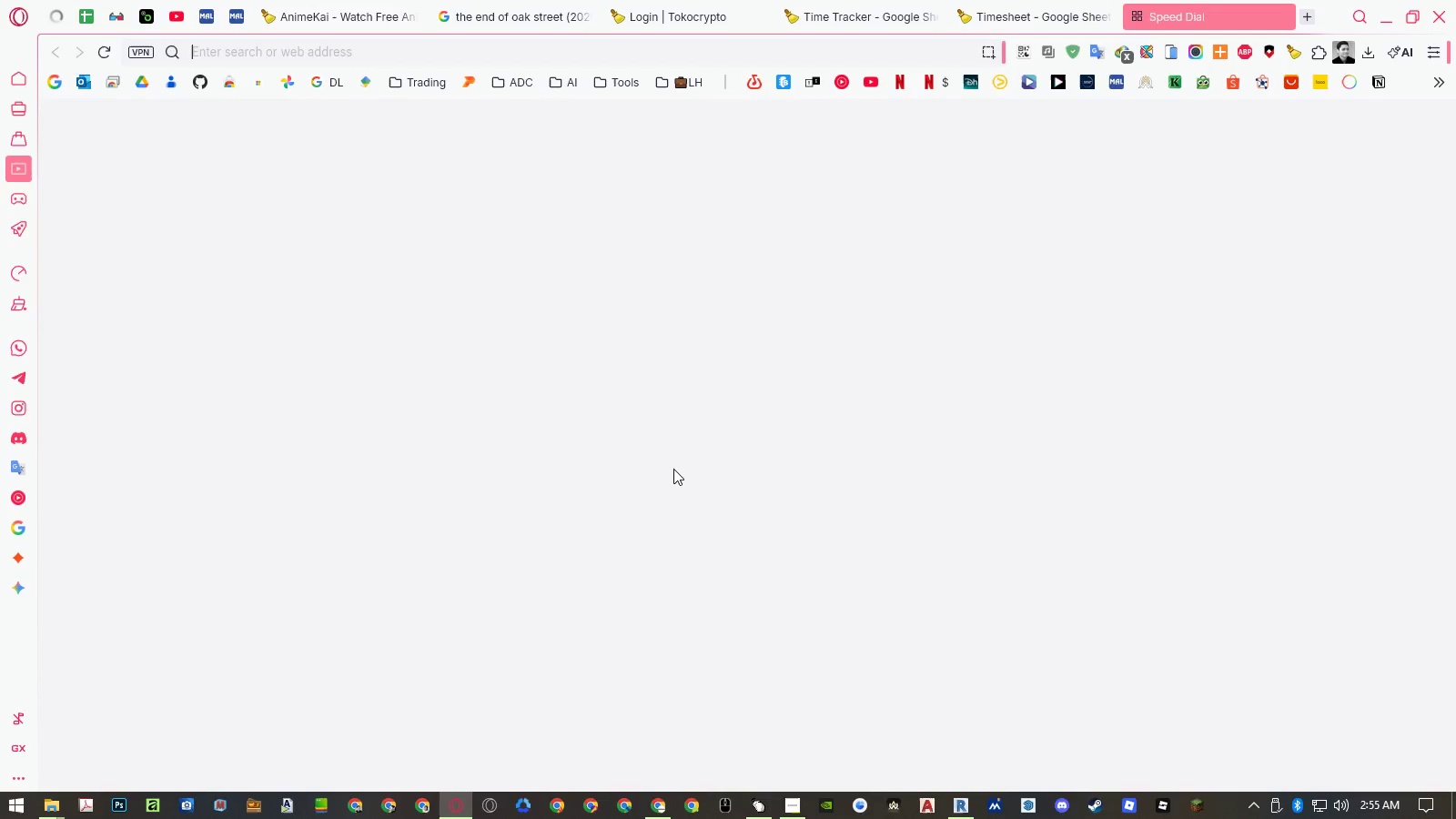 
wait(10.23)
 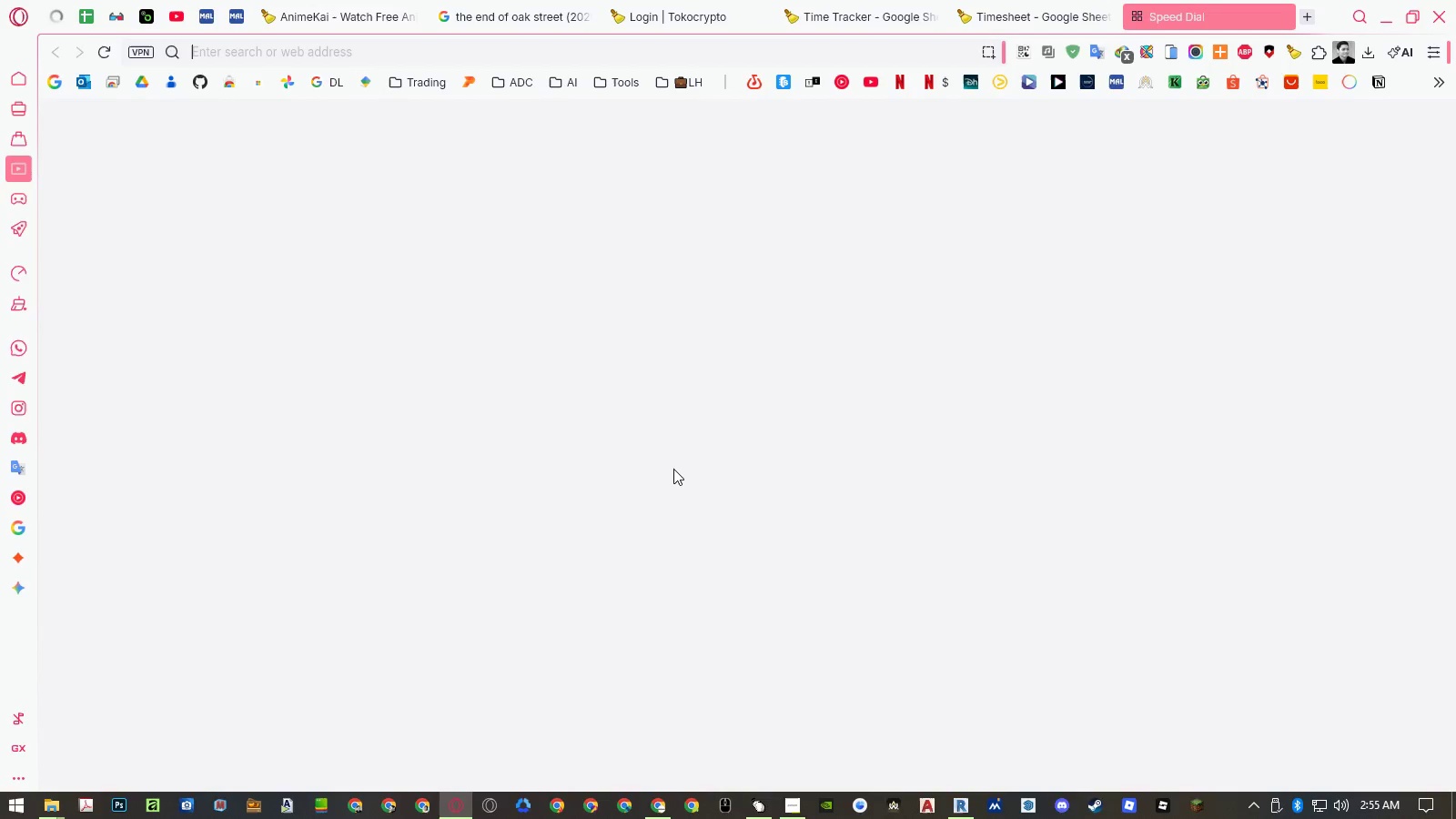 
left_click([731, 57])
 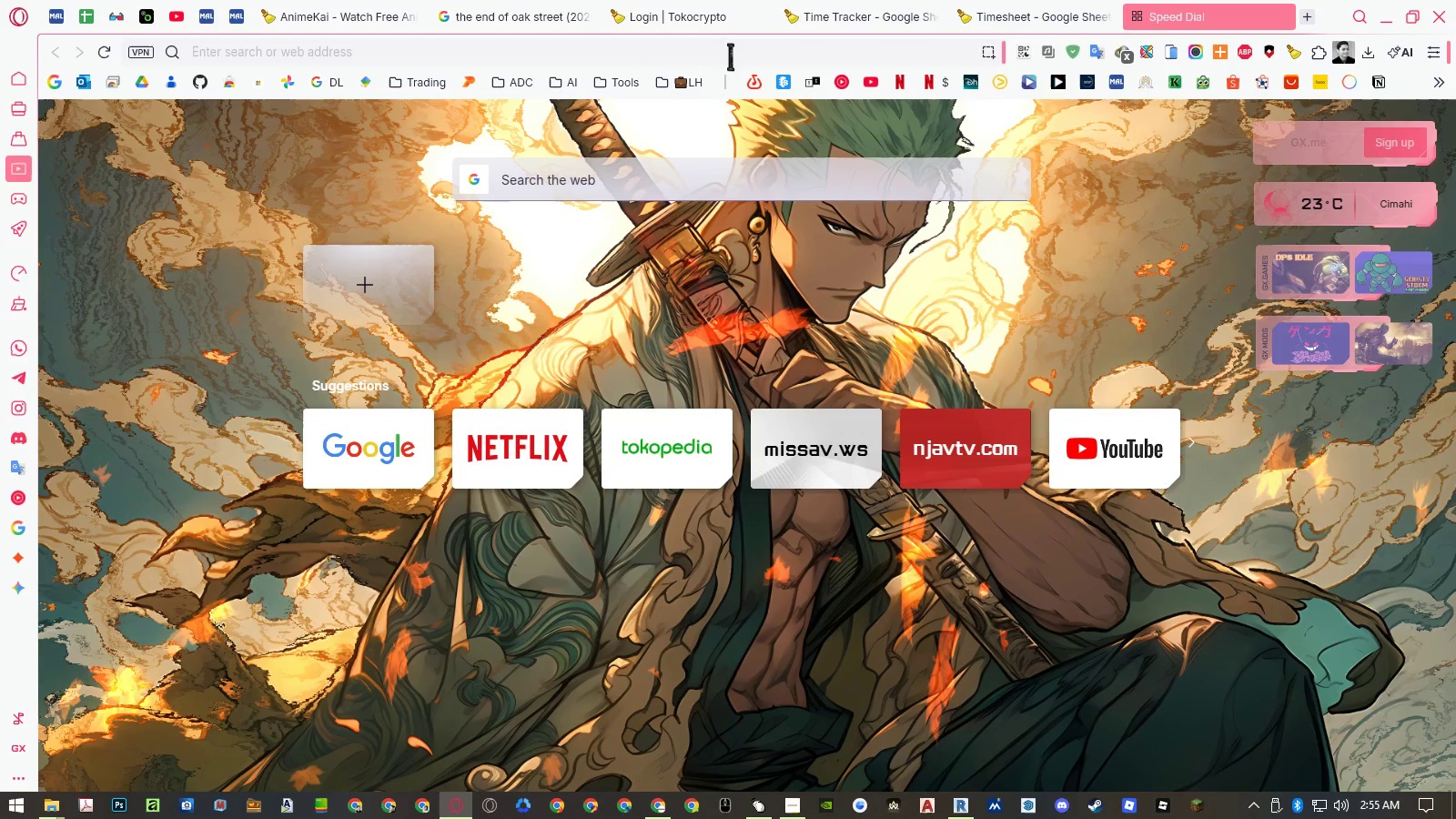 
type(cgaxis)
 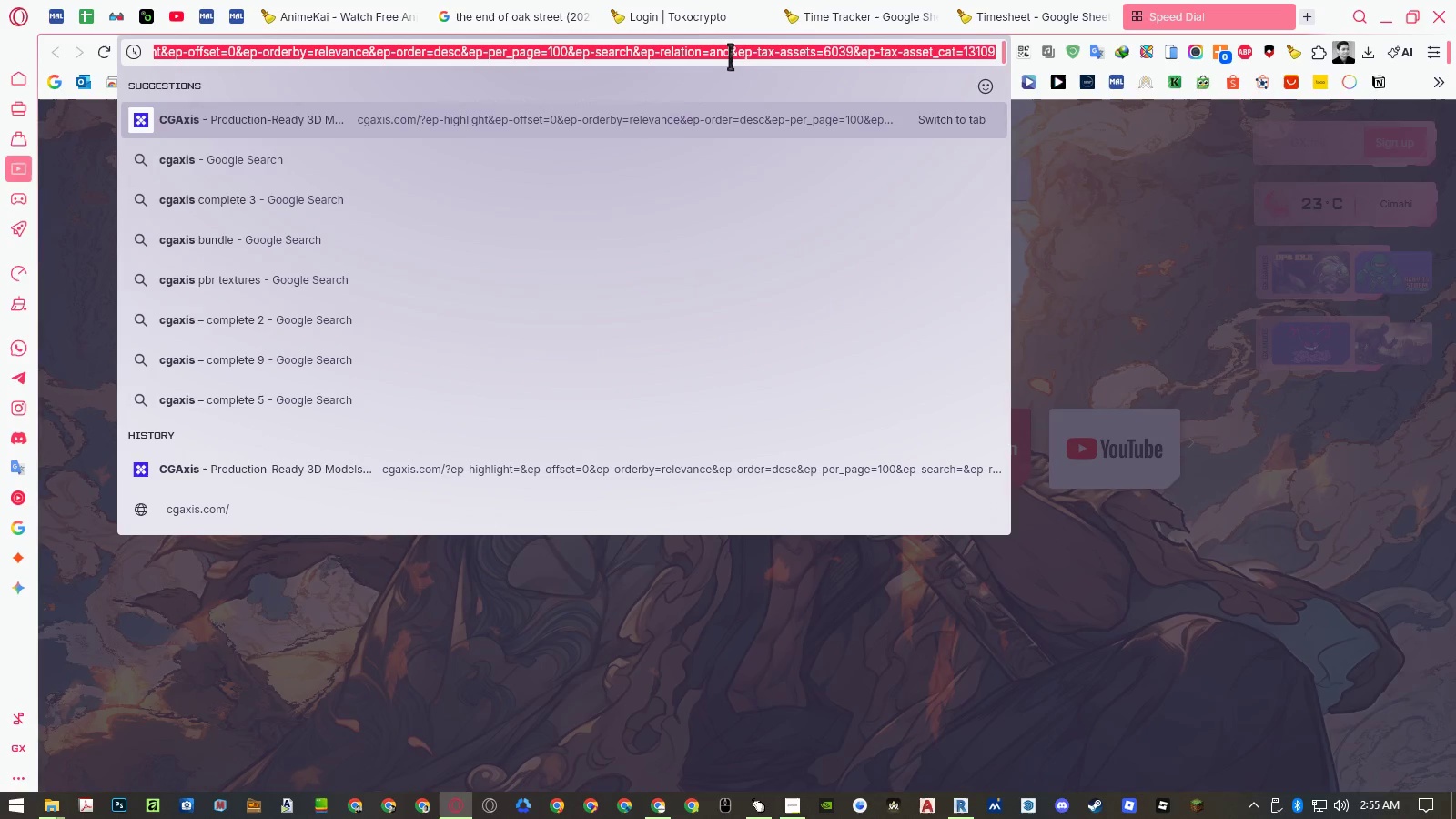 
key(Enter)
 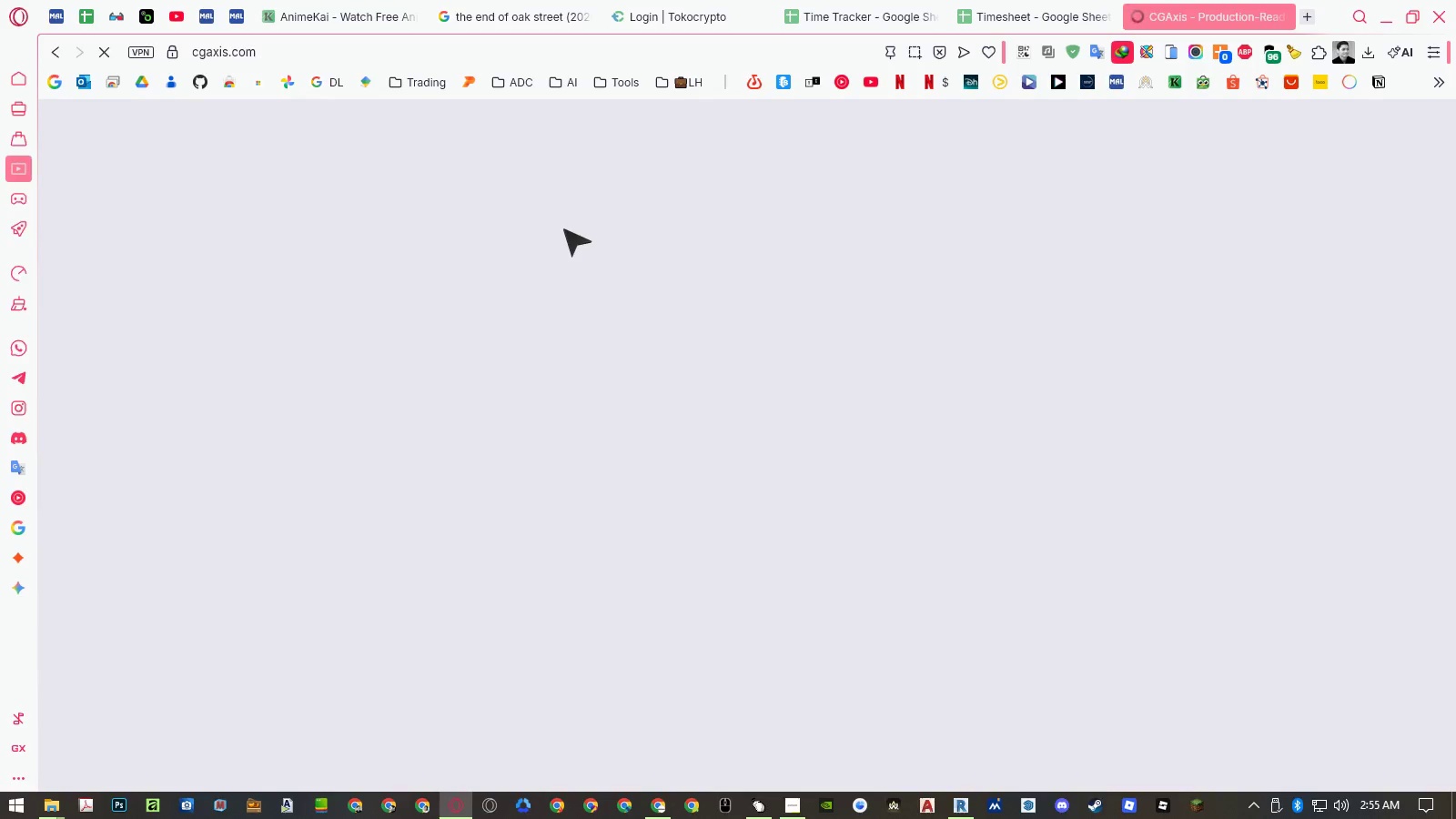 
wait(5.59)
 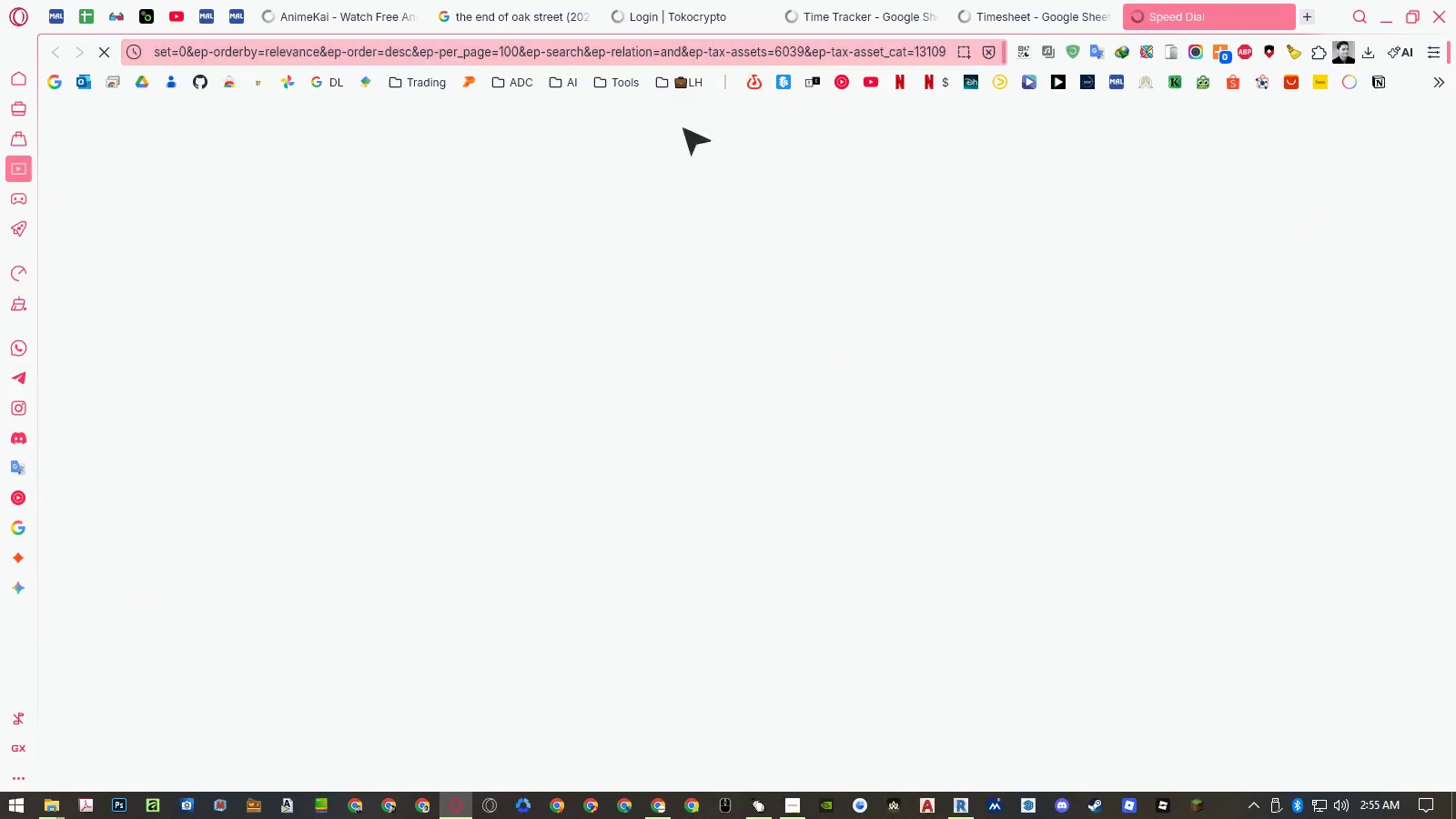 
right_click([1166, 15])
 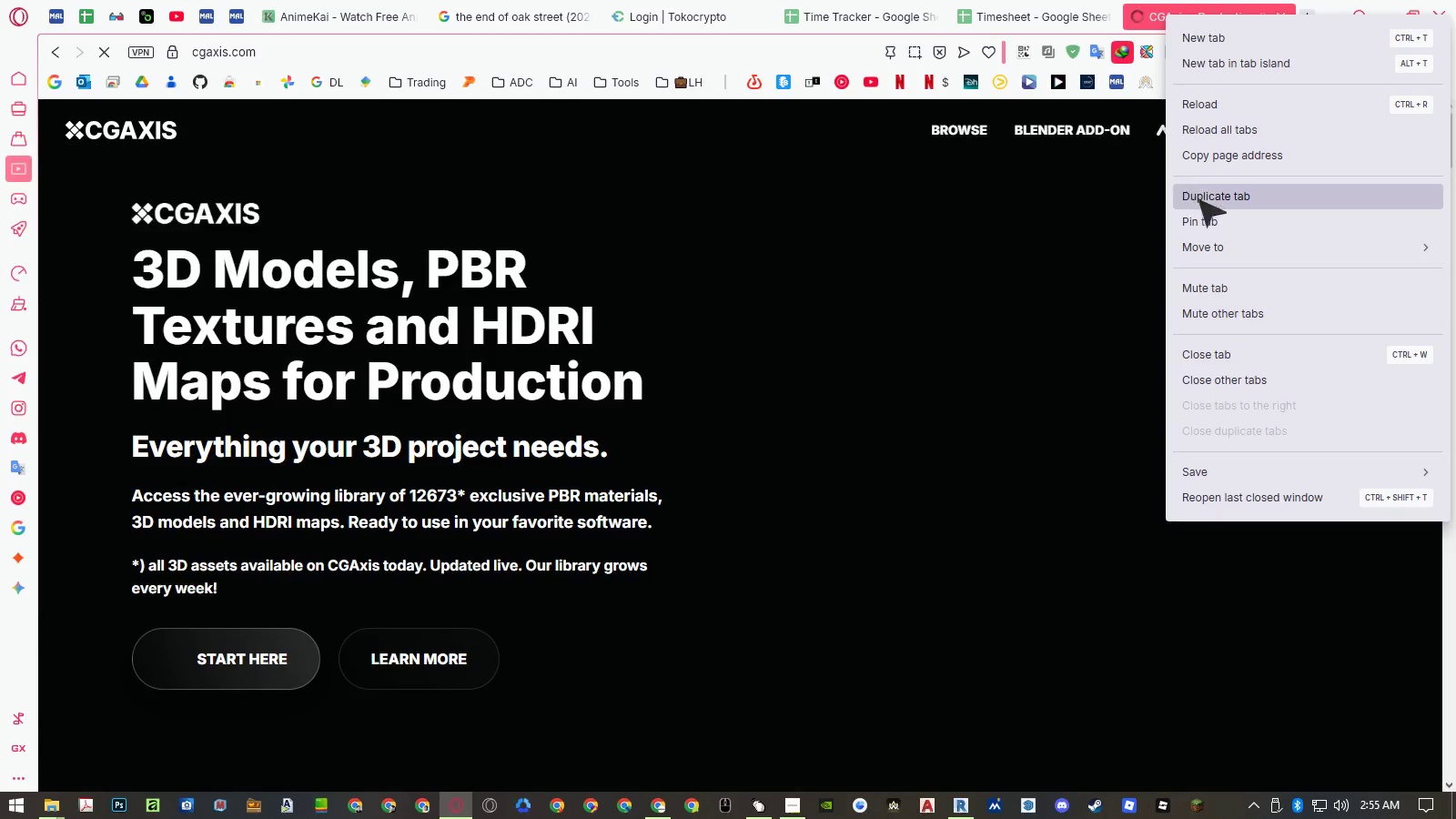 
left_click([1201, 240])
 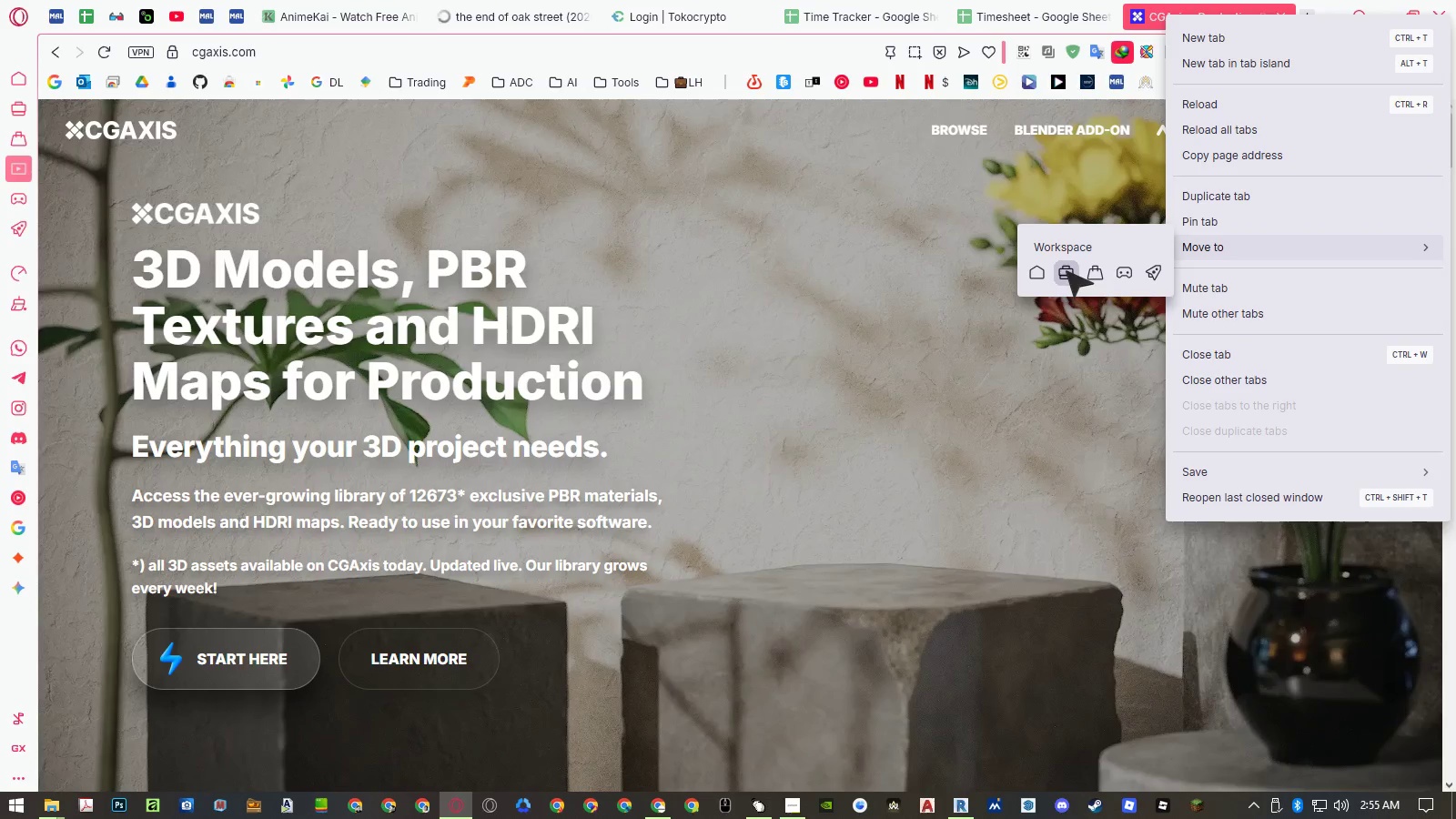 
left_click([1066, 270])
 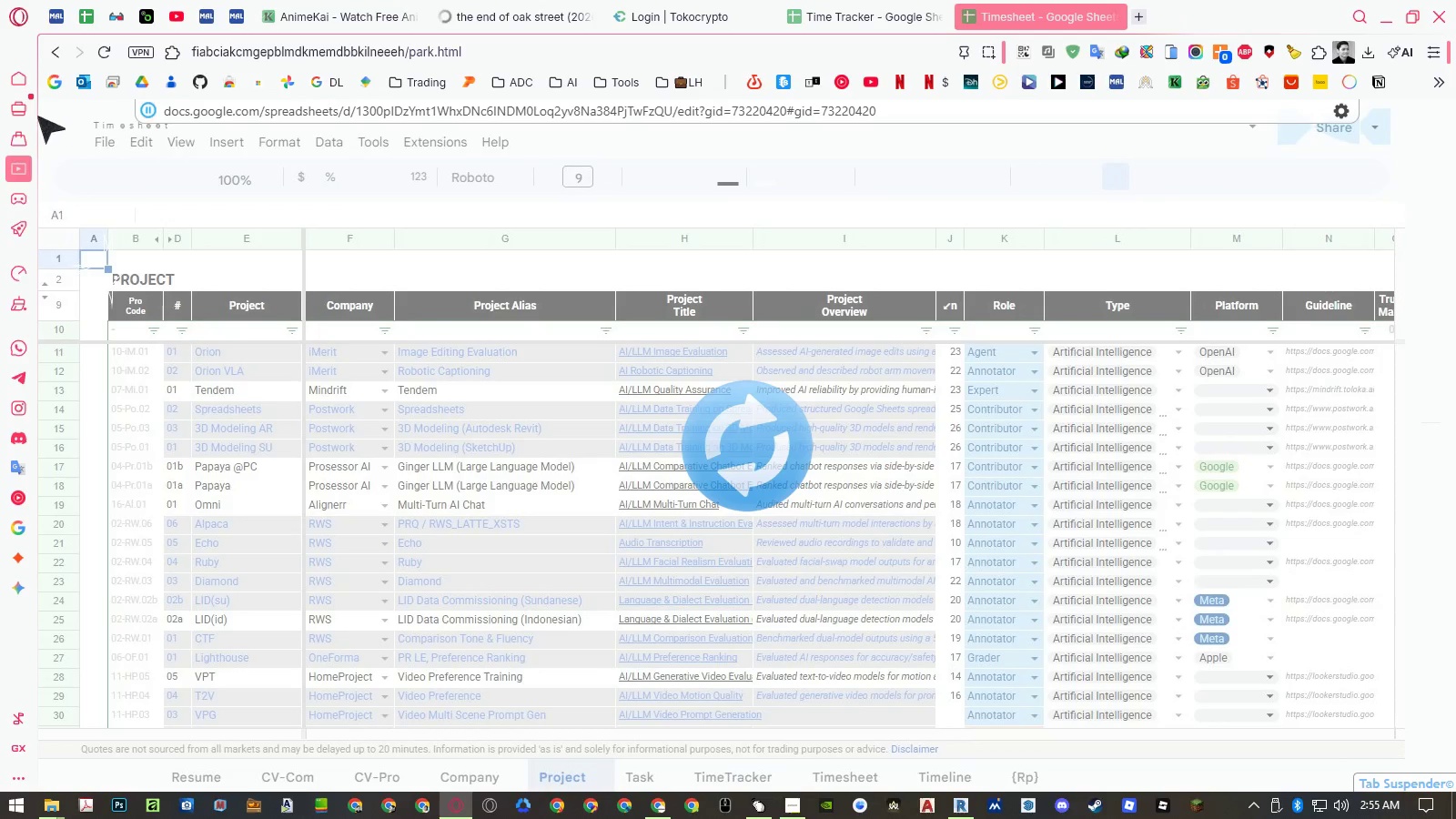 
left_click([17, 108])
 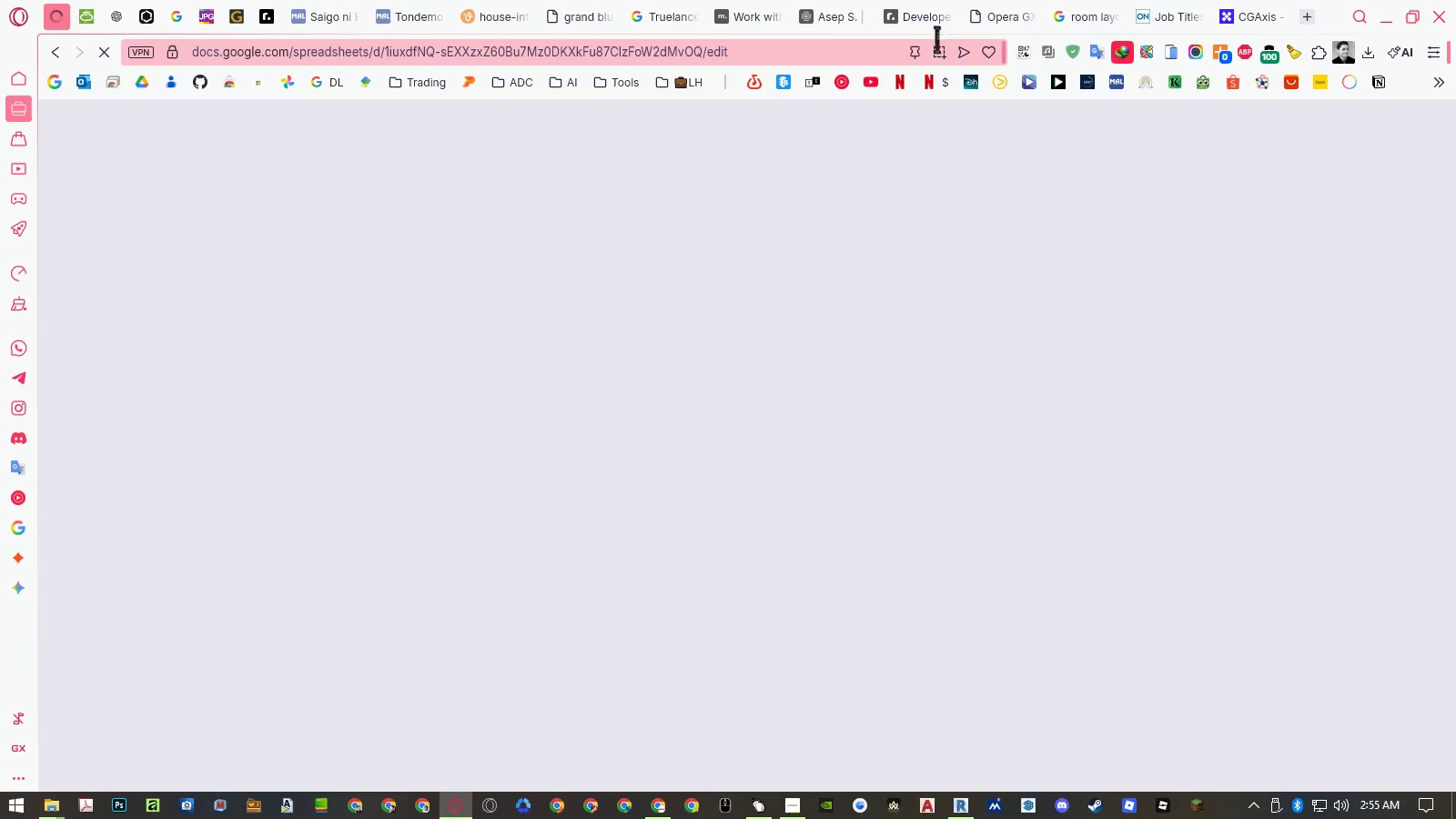 
left_click([1239, 12])
 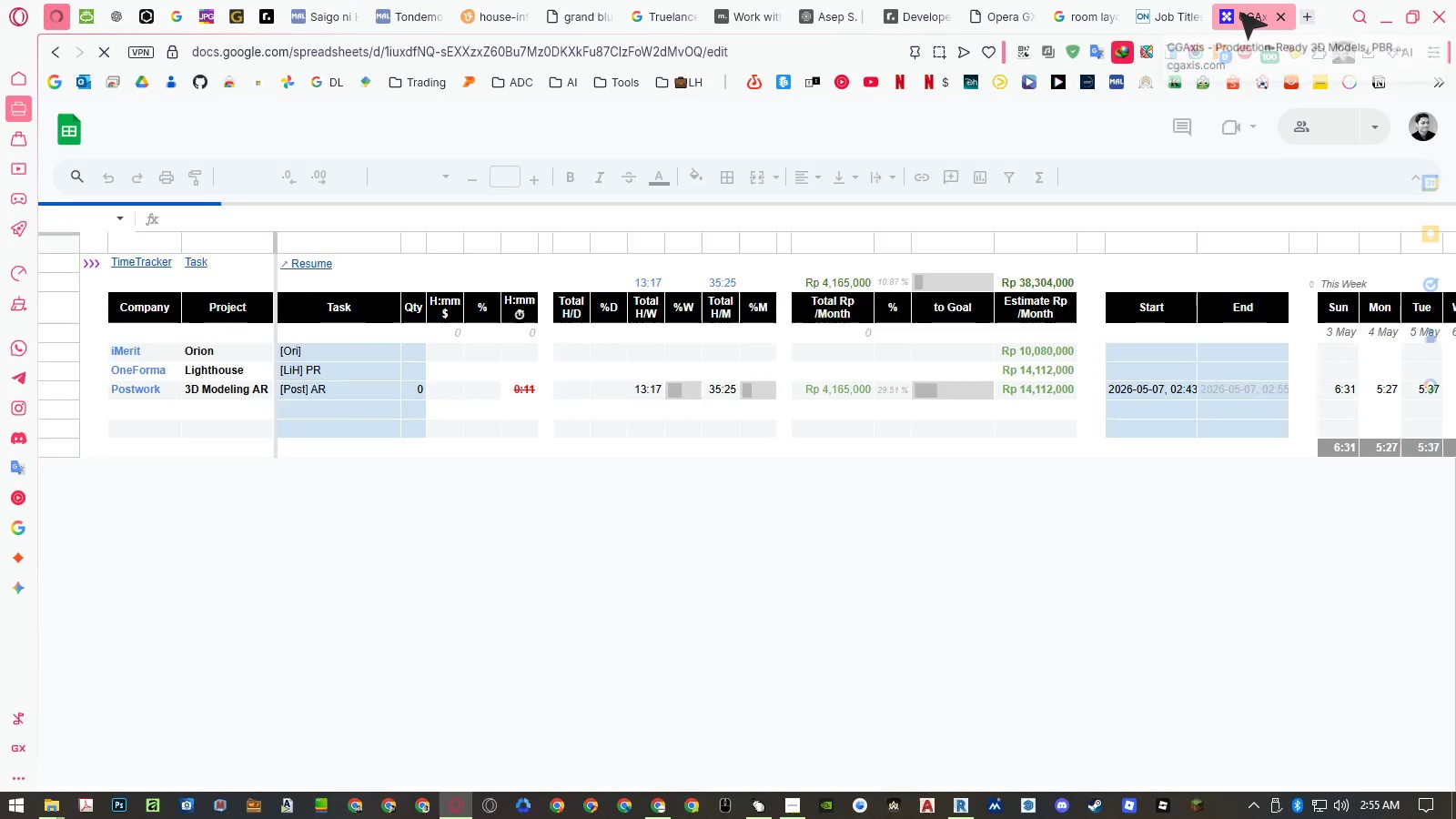 
right_click([1239, 12])
 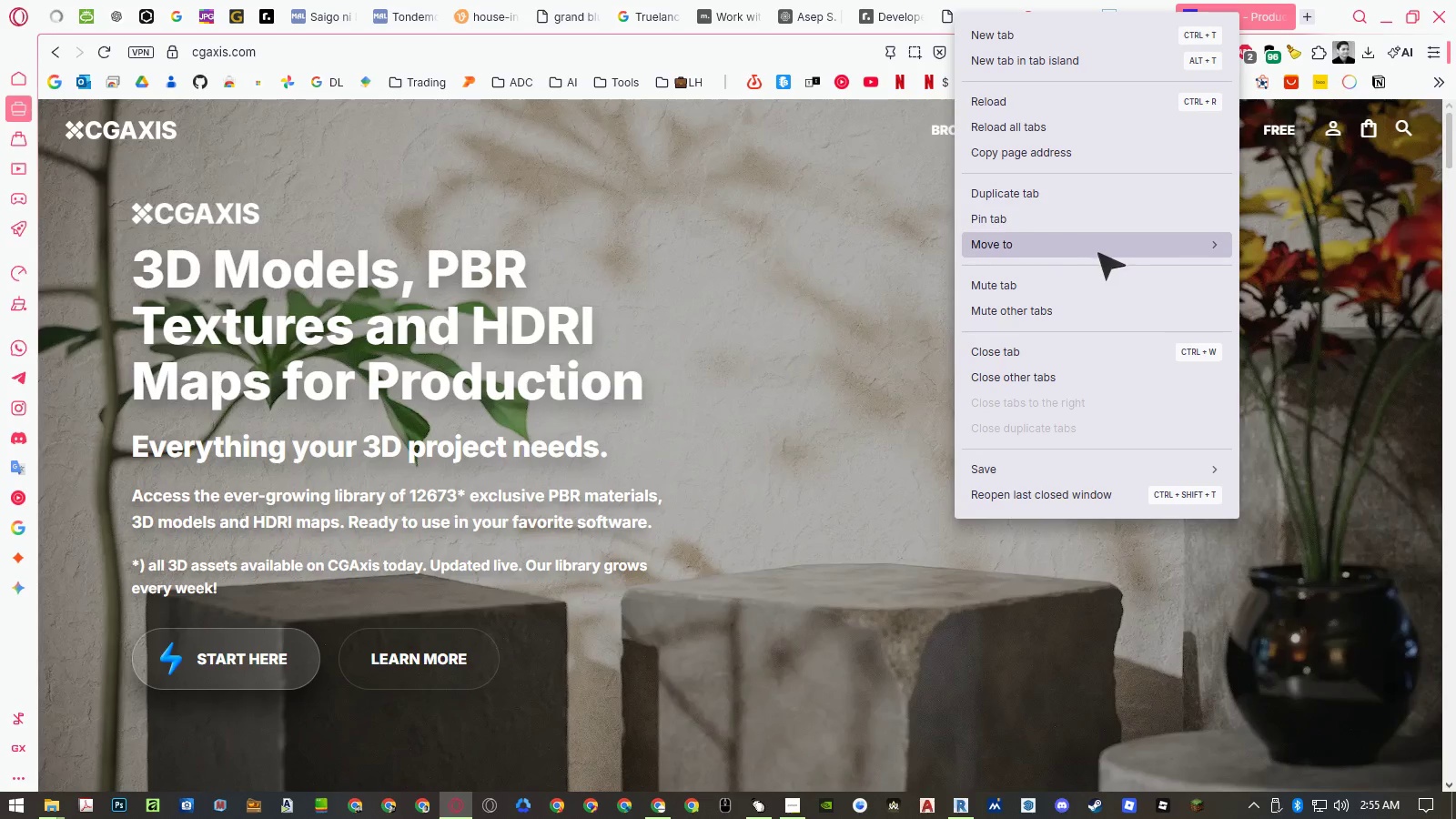 
left_click([1065, 221])
 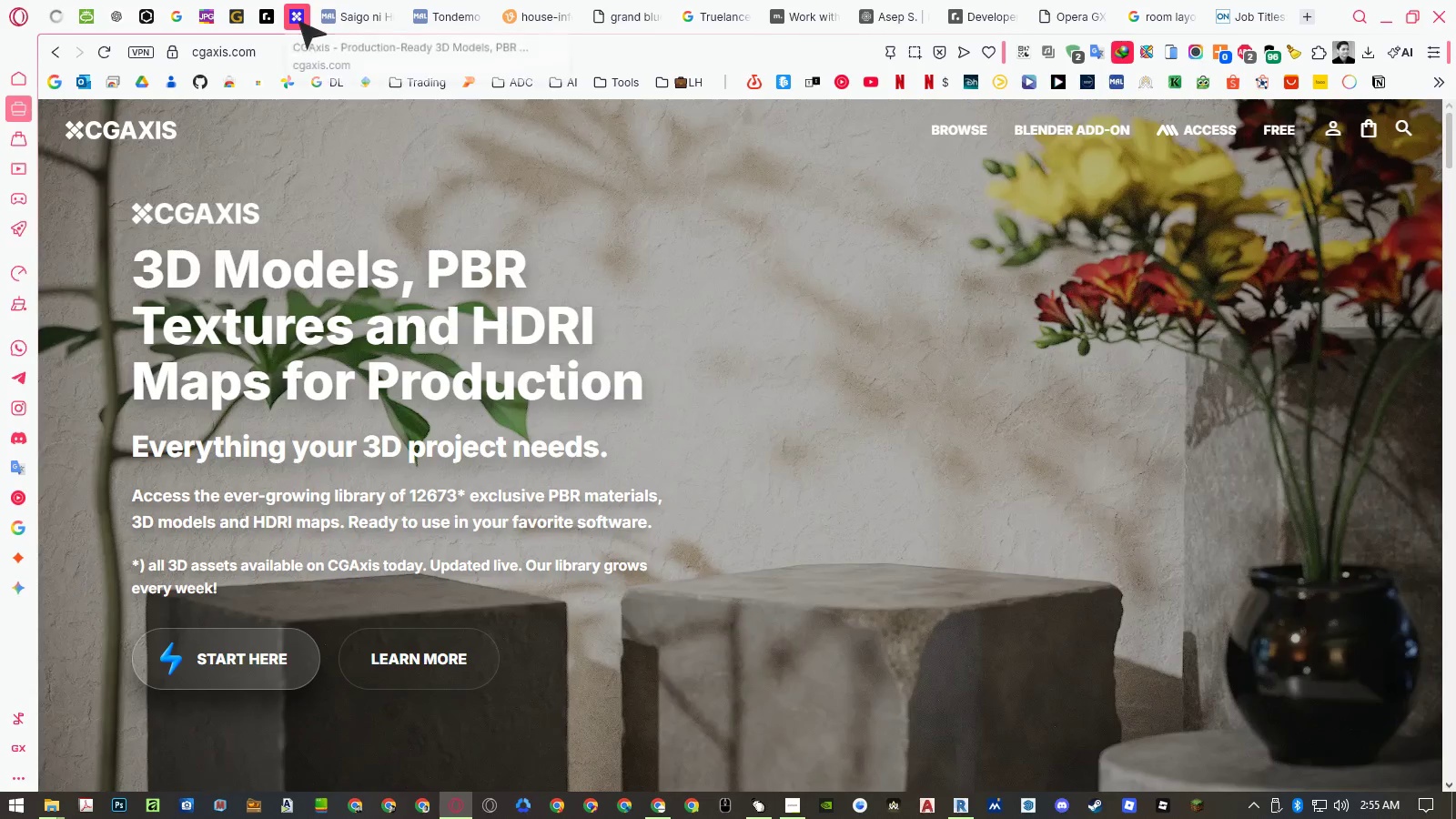 
left_click_drag(start_coordinate=[298, 21], to_coordinate=[238, 20])
 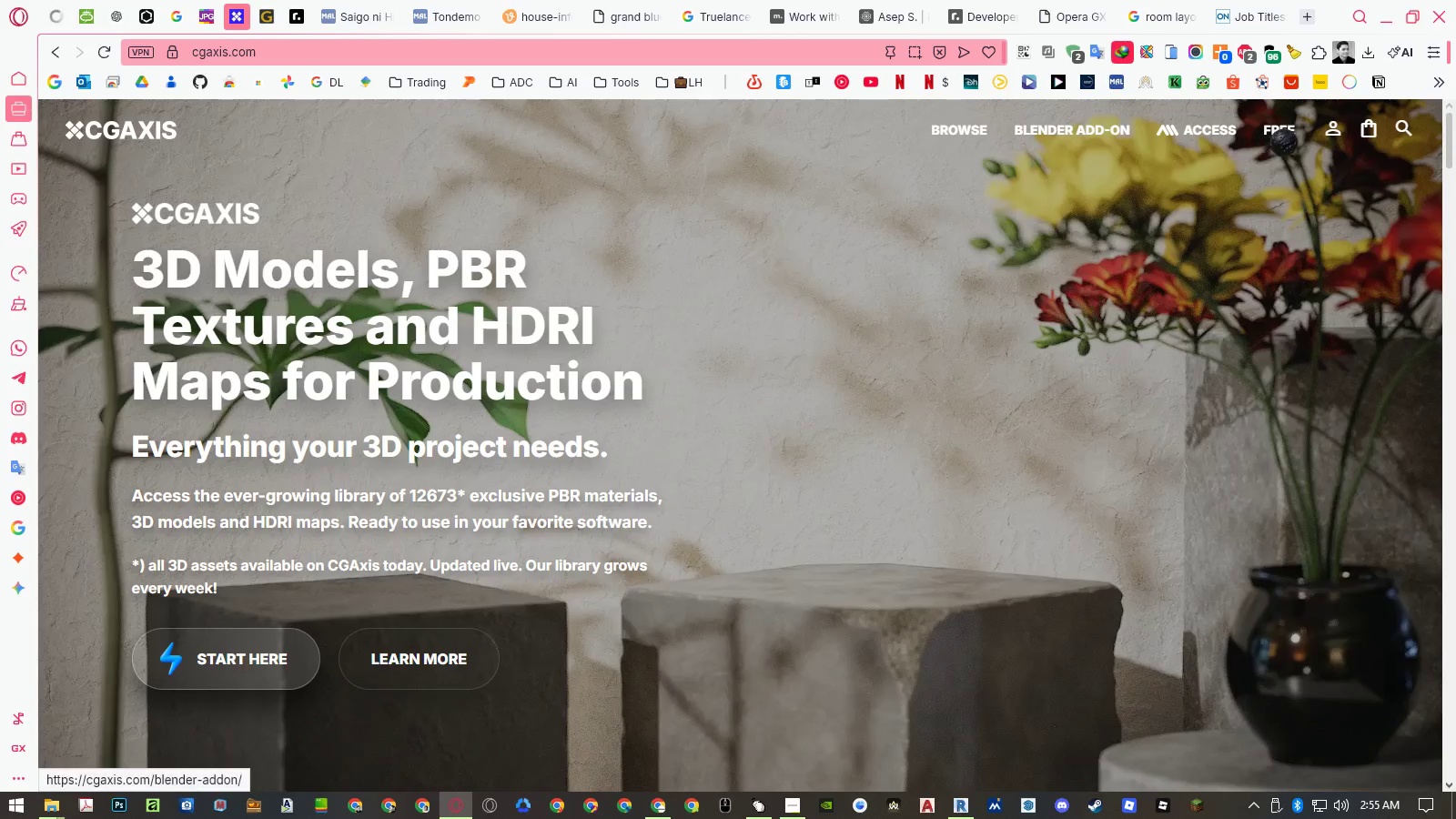 
left_click([1340, 134])
 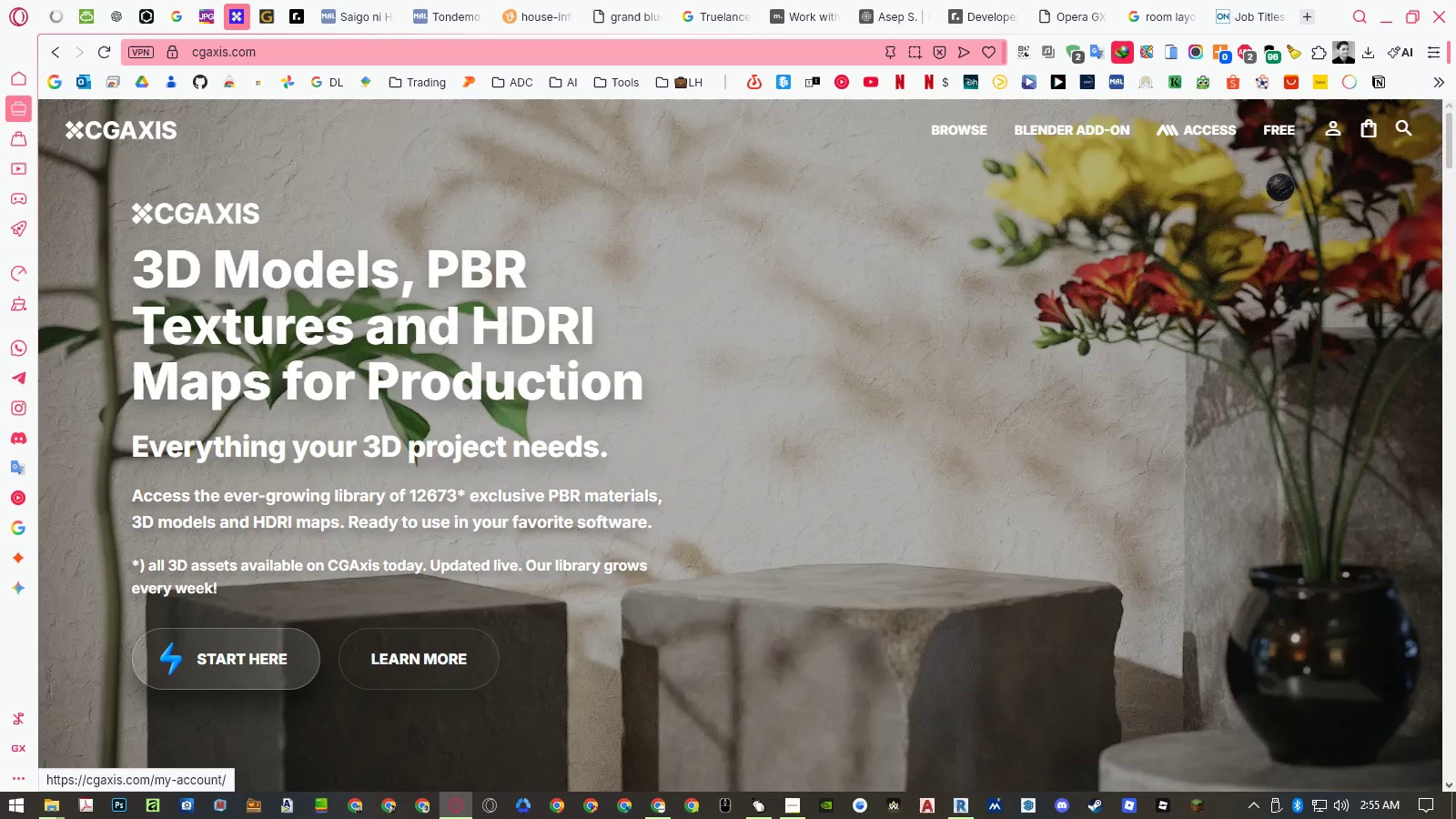 
left_click([1331, 124])
 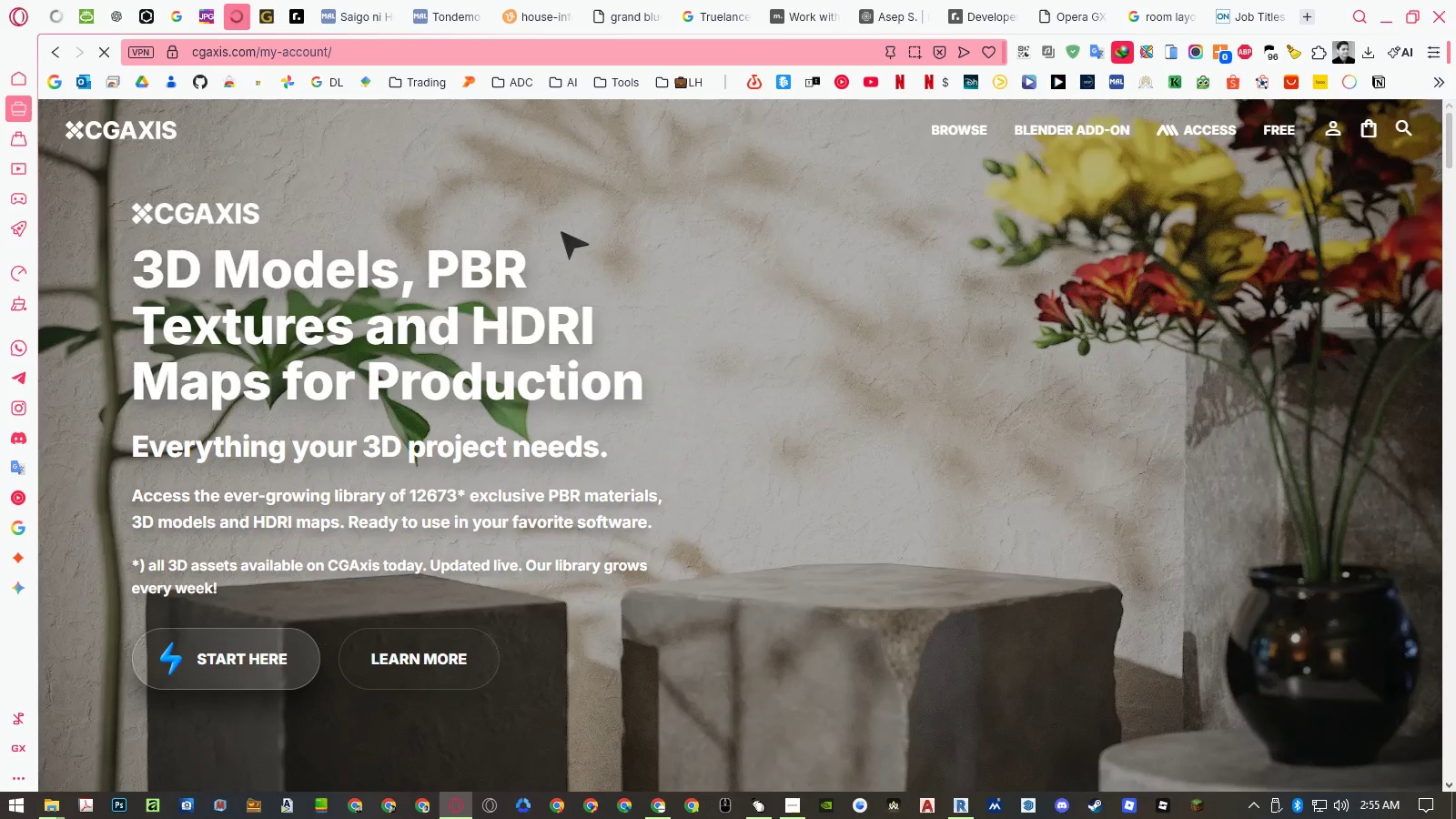 
wait(8.62)
 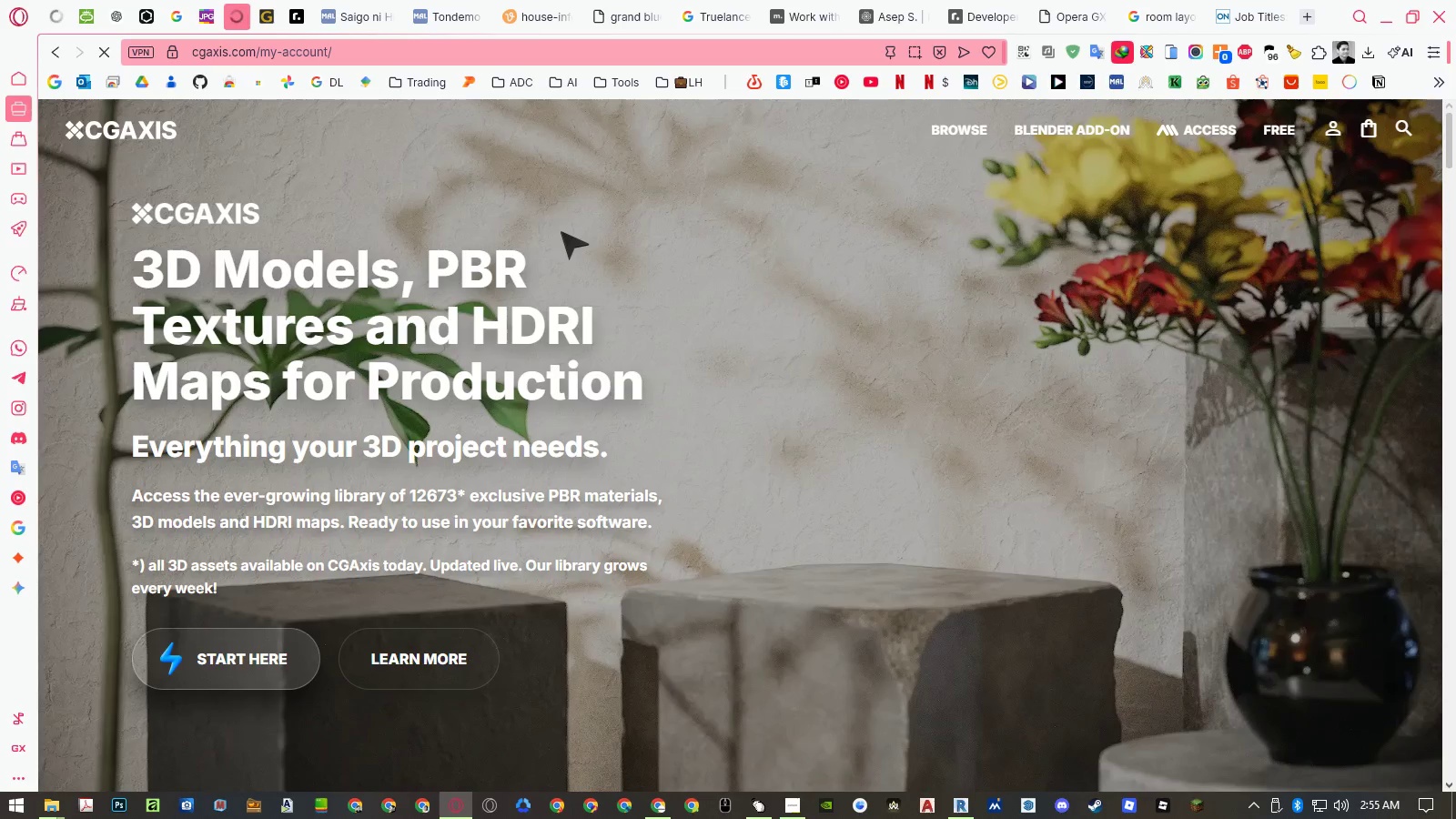 
left_click([875, 637])